 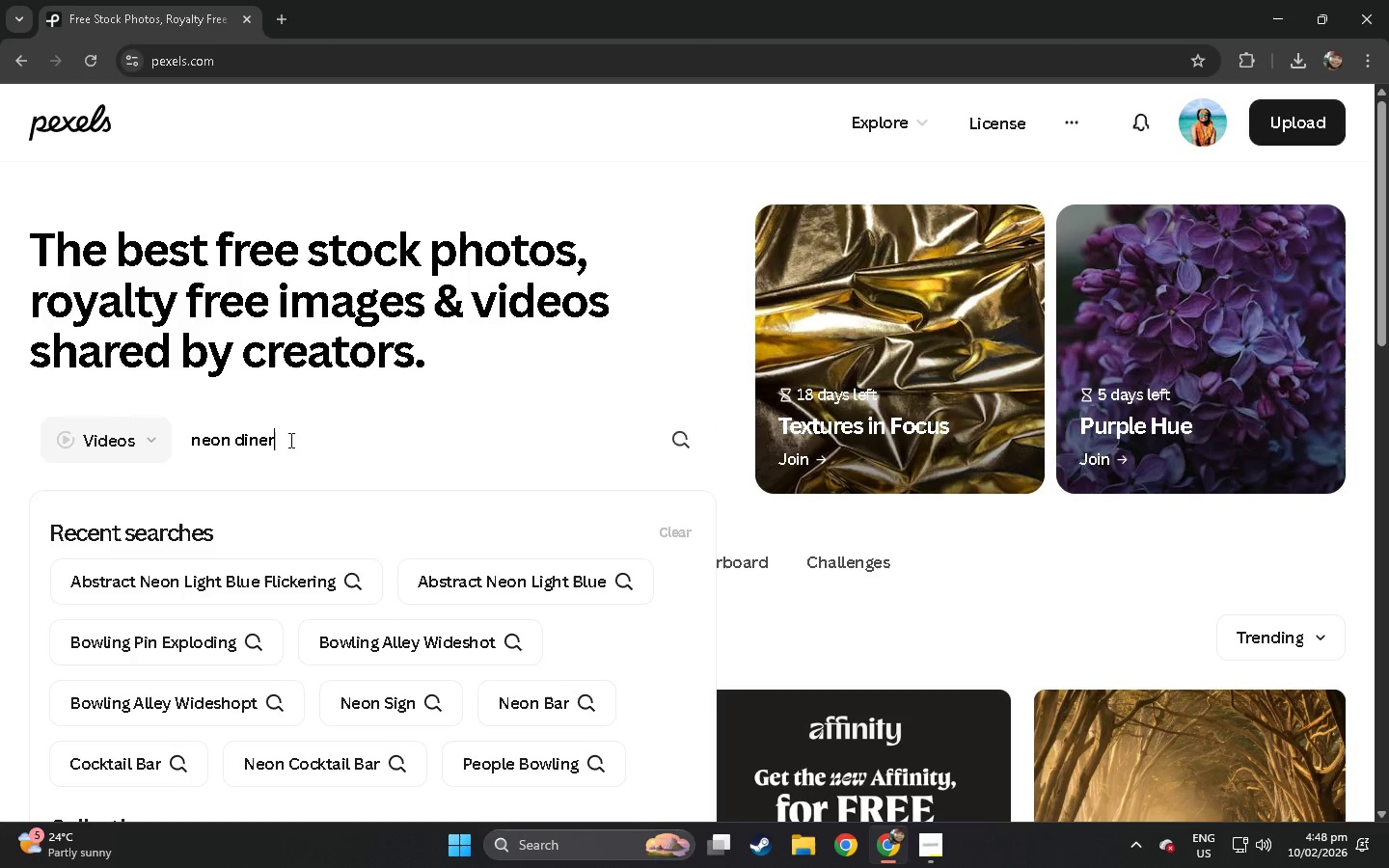 
double_click([572, 852])
 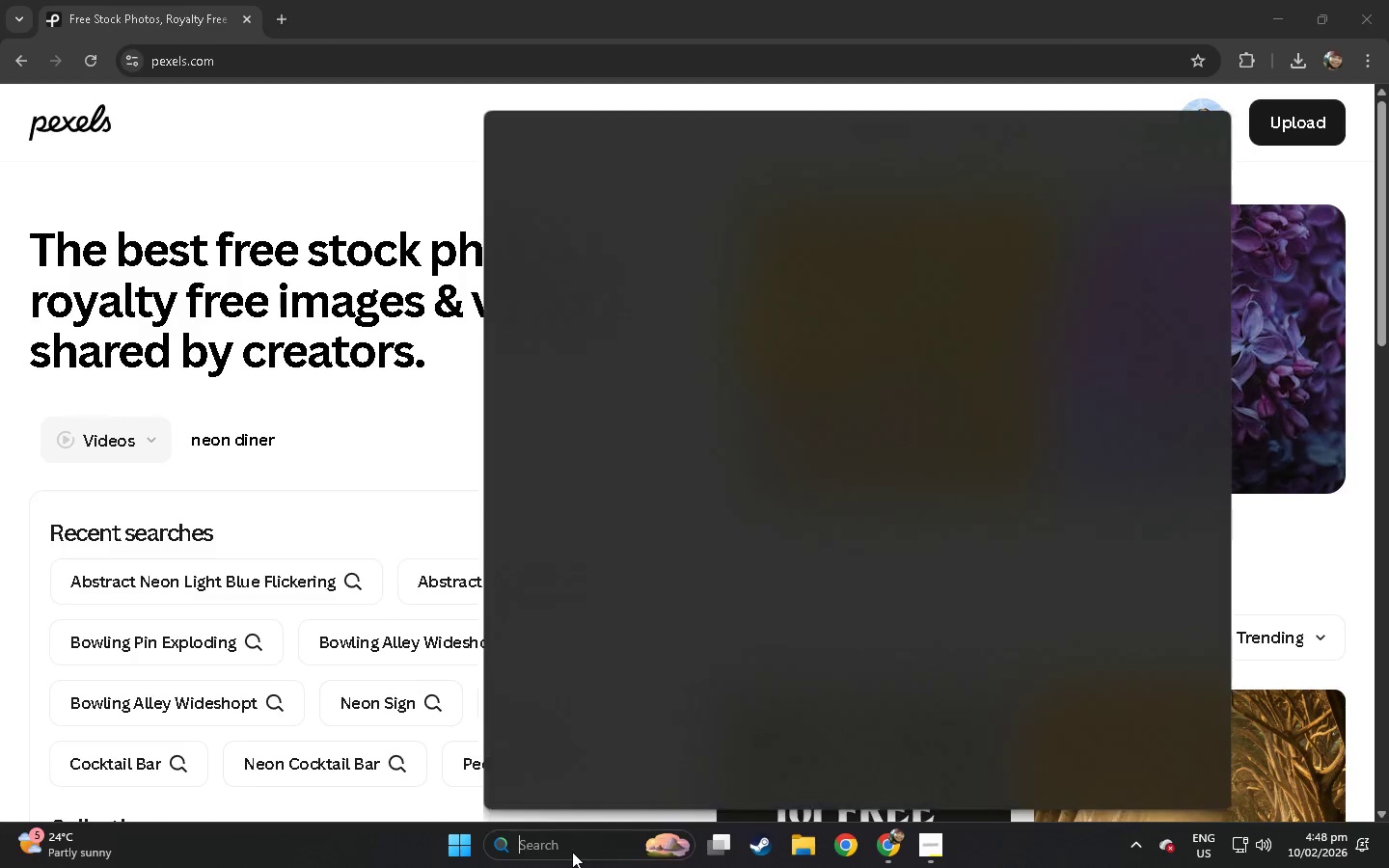 
type(ca)
 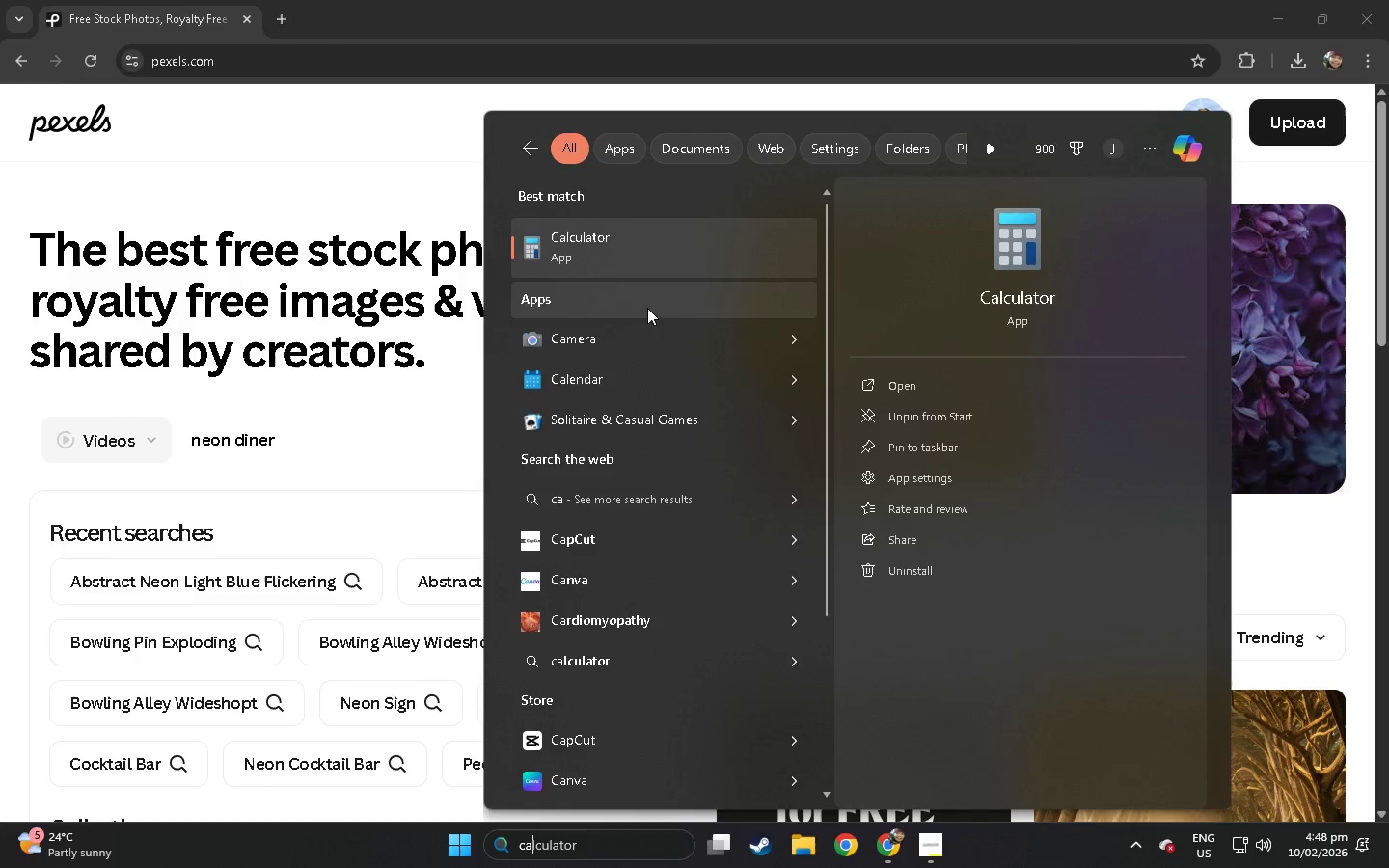 
key(P)
 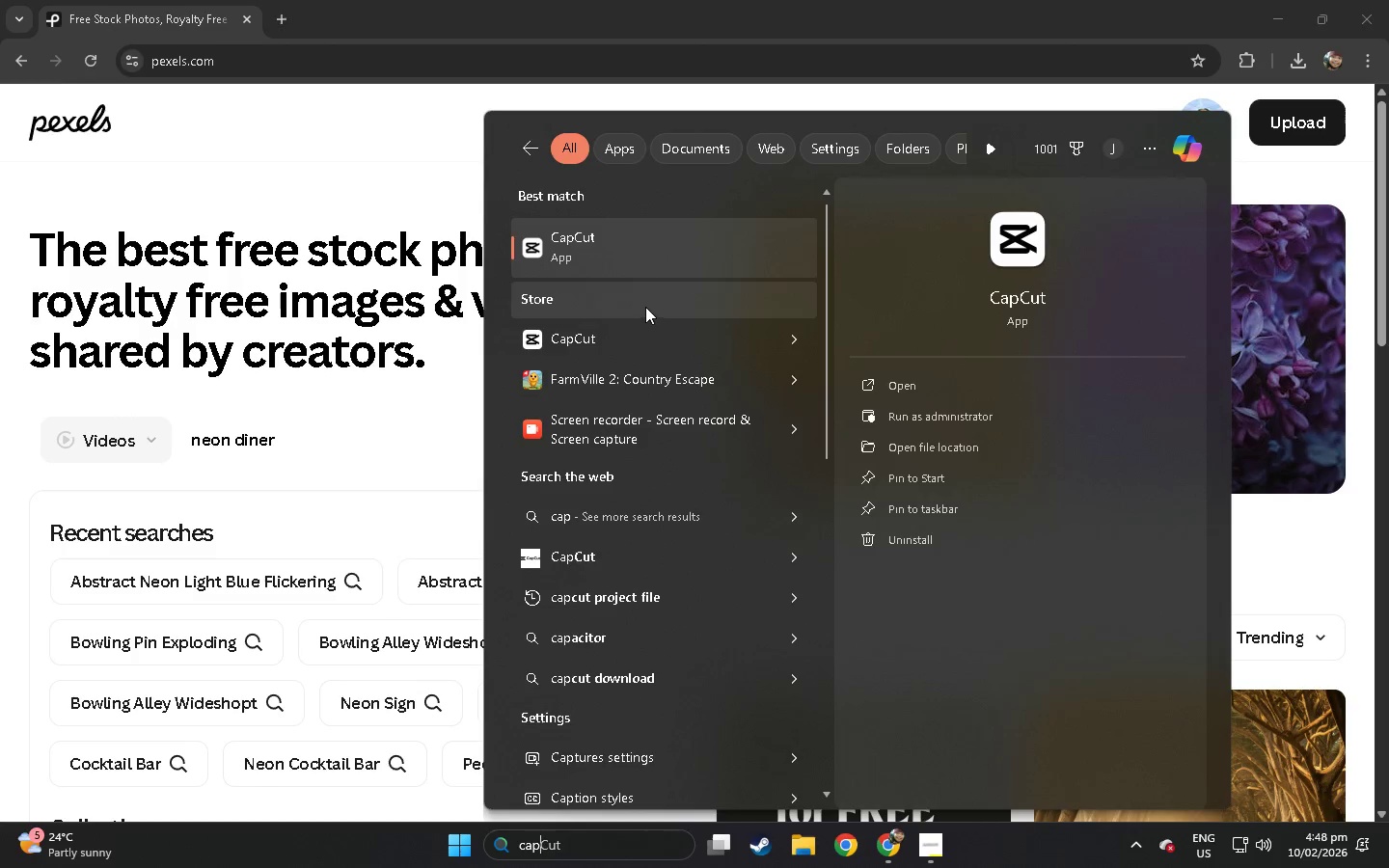 
left_click([636, 262])
 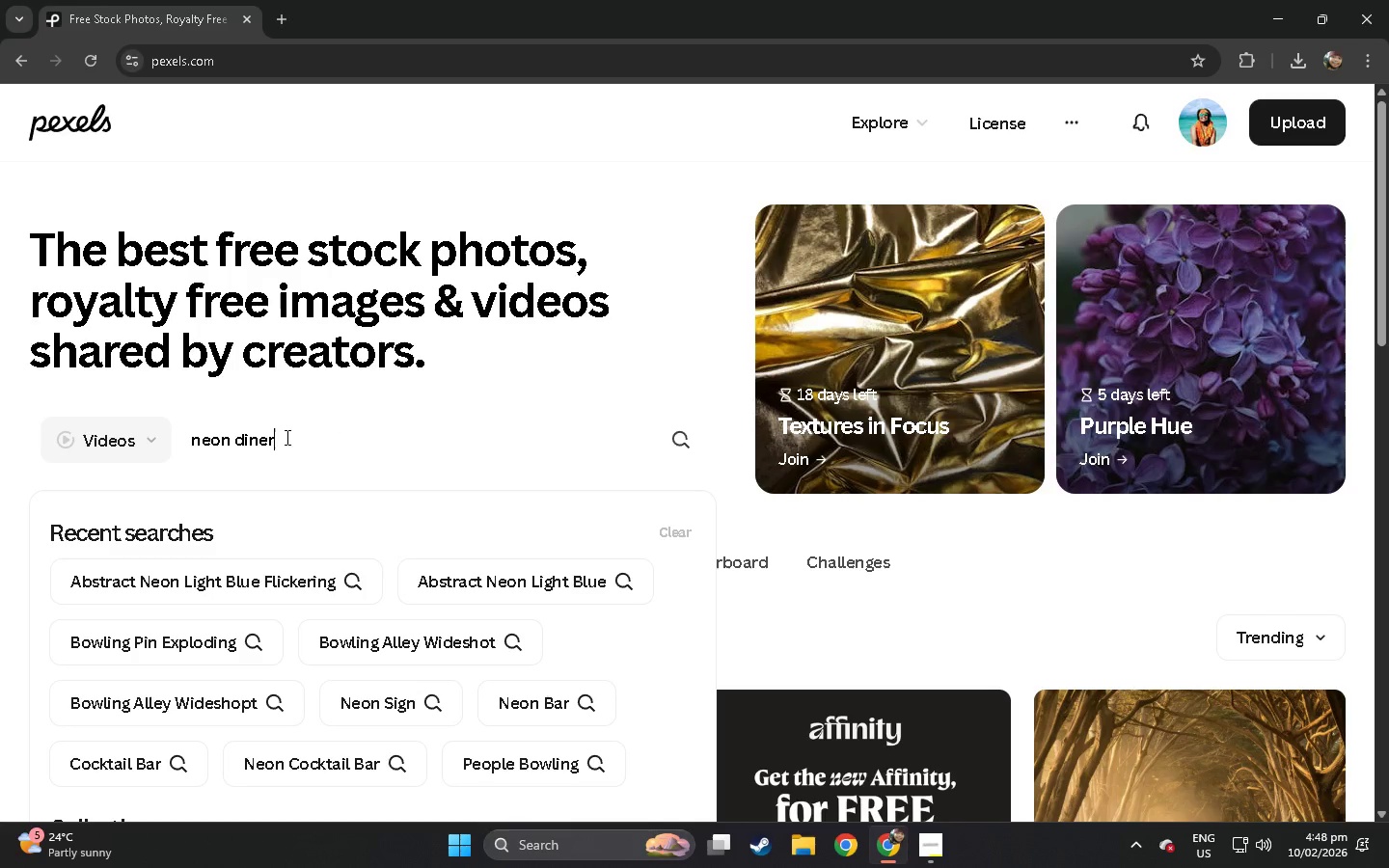 
key(Space)
 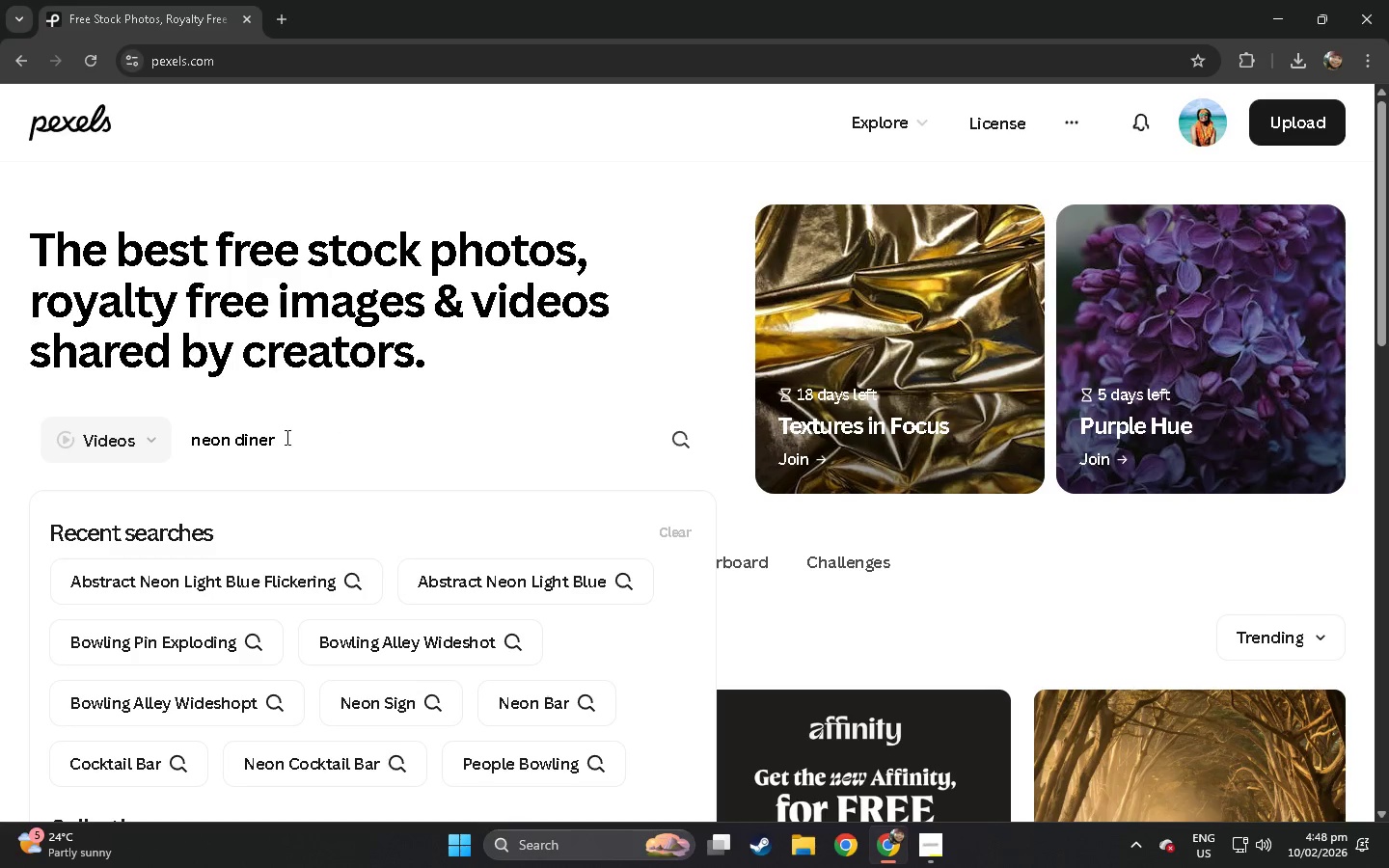 
key(Enter)
 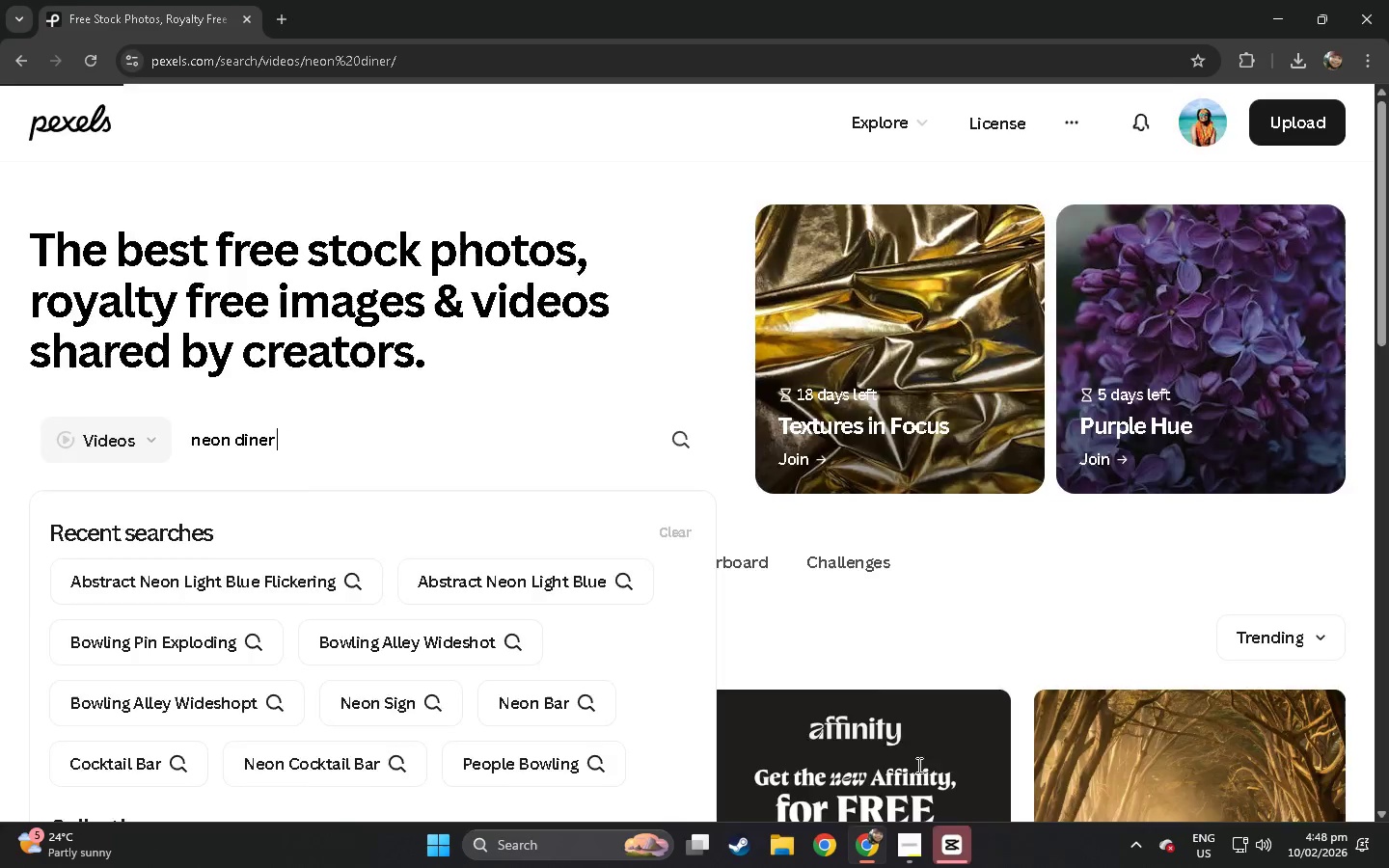 
left_click([967, 848])
 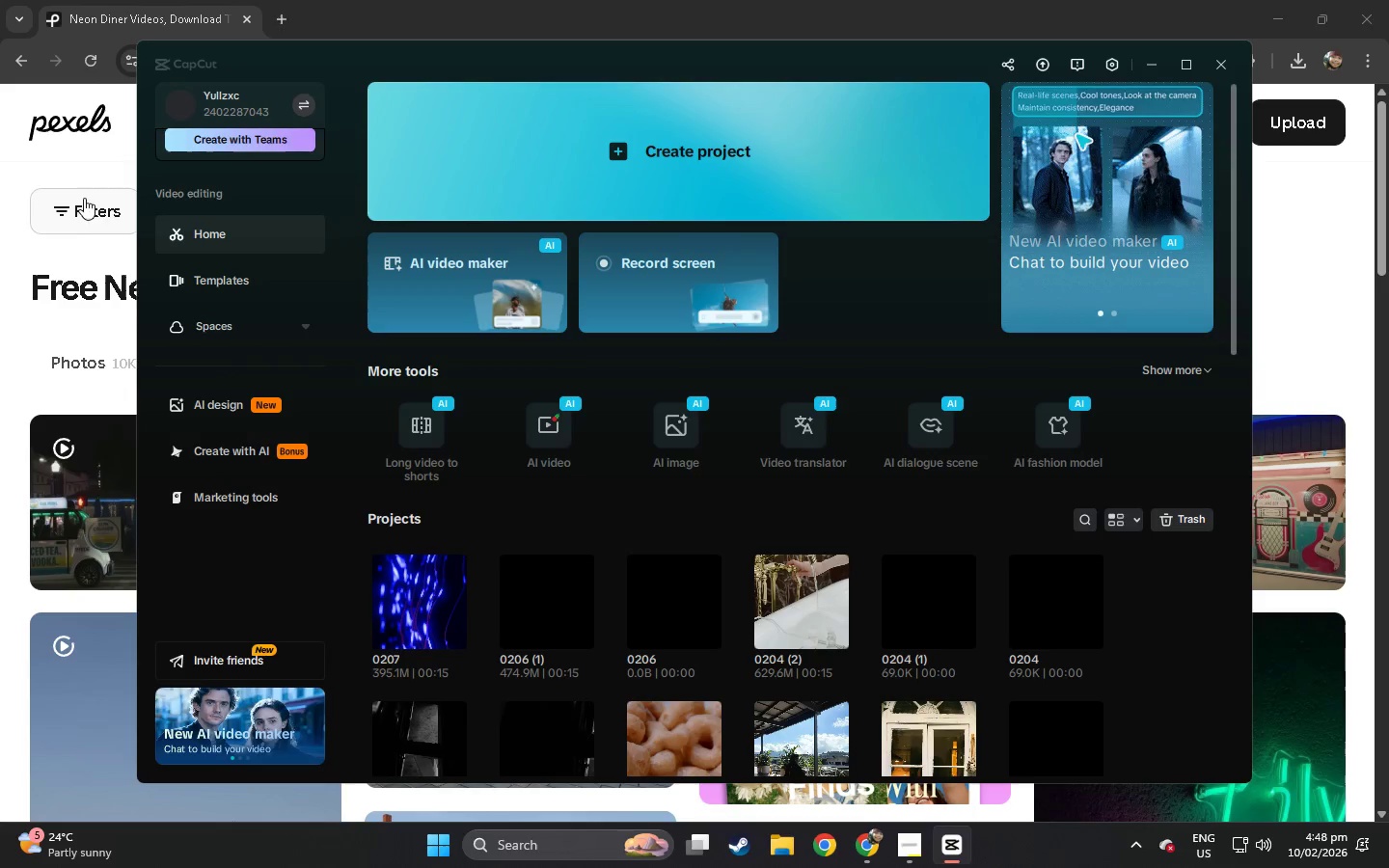 
left_click([0, 284])
 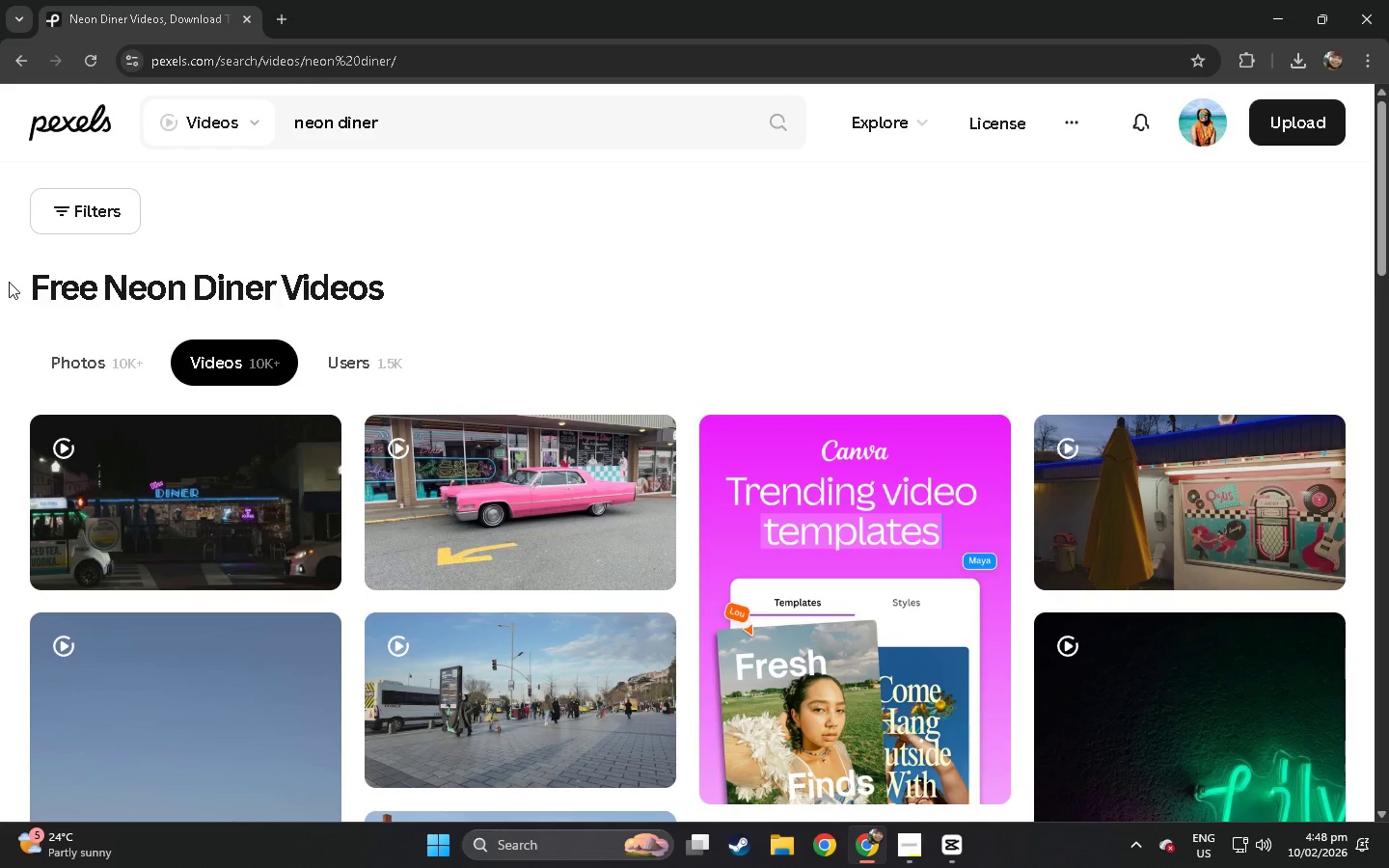 
scroll: coordinate [61, 276], scroll_direction: down, amount: 21.0
 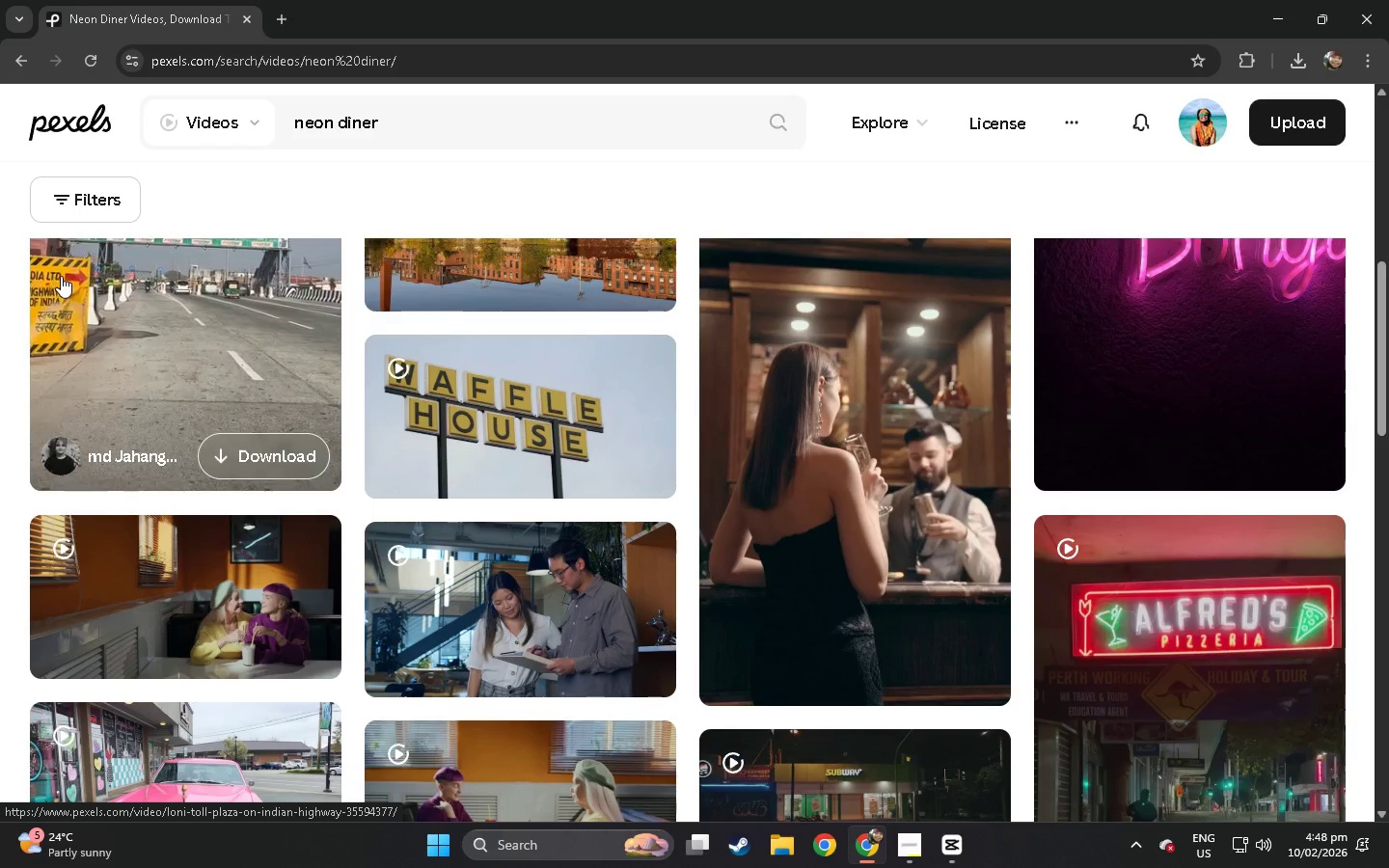 
scroll: coordinate [61, 276], scroll_direction: up, amount: 5.0
 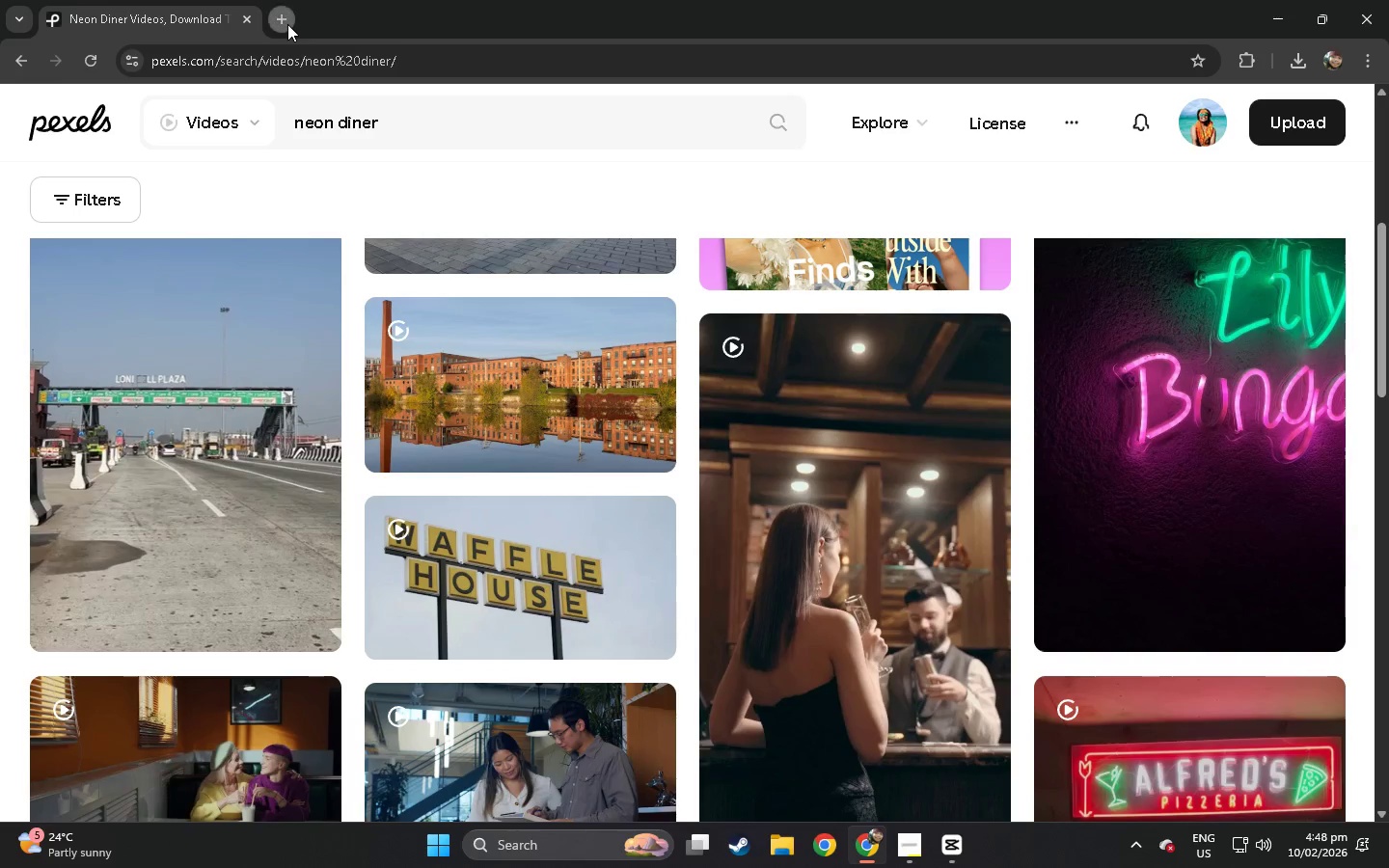 
double_click([309, 73])
 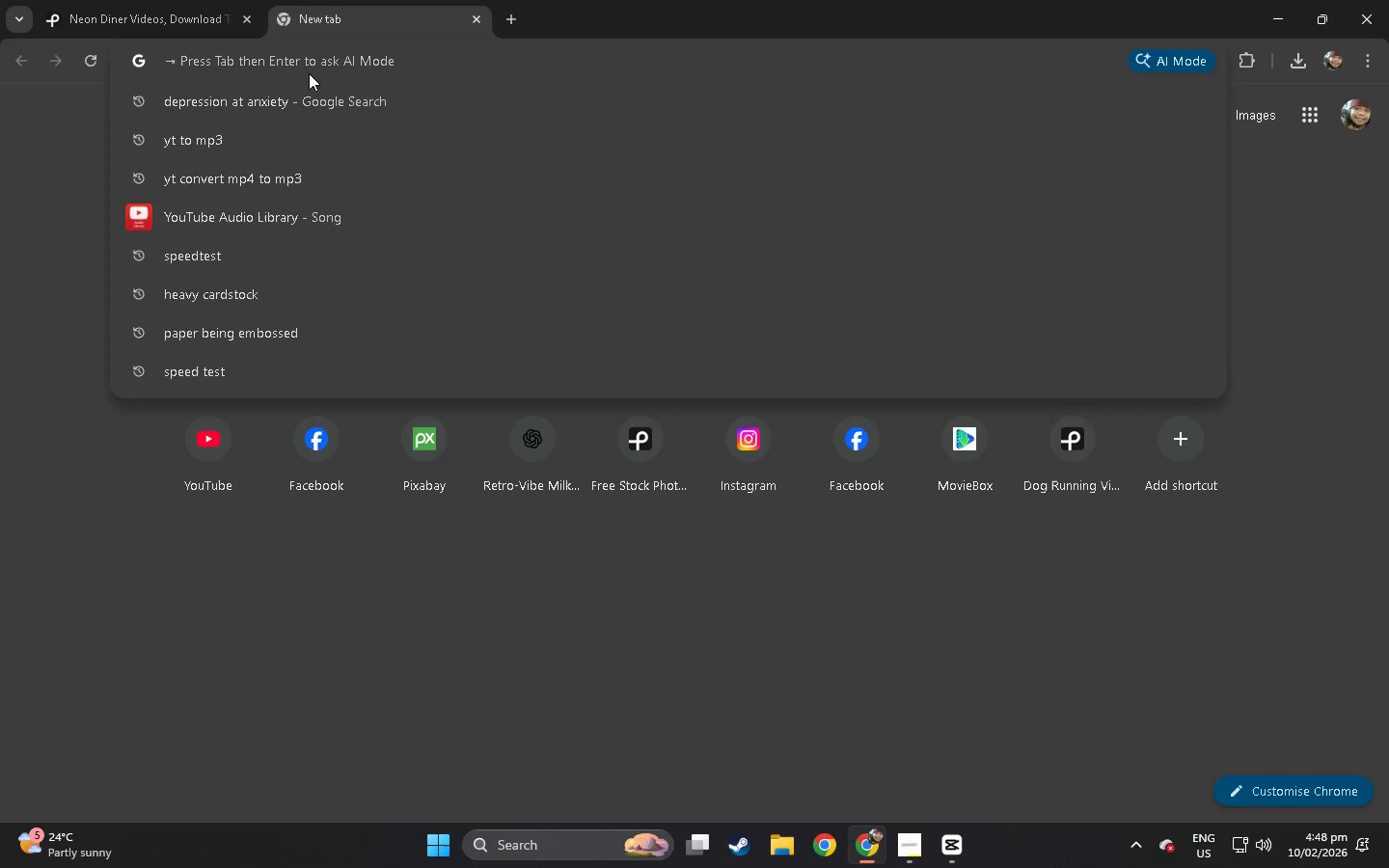 
double_click([311, 54])
 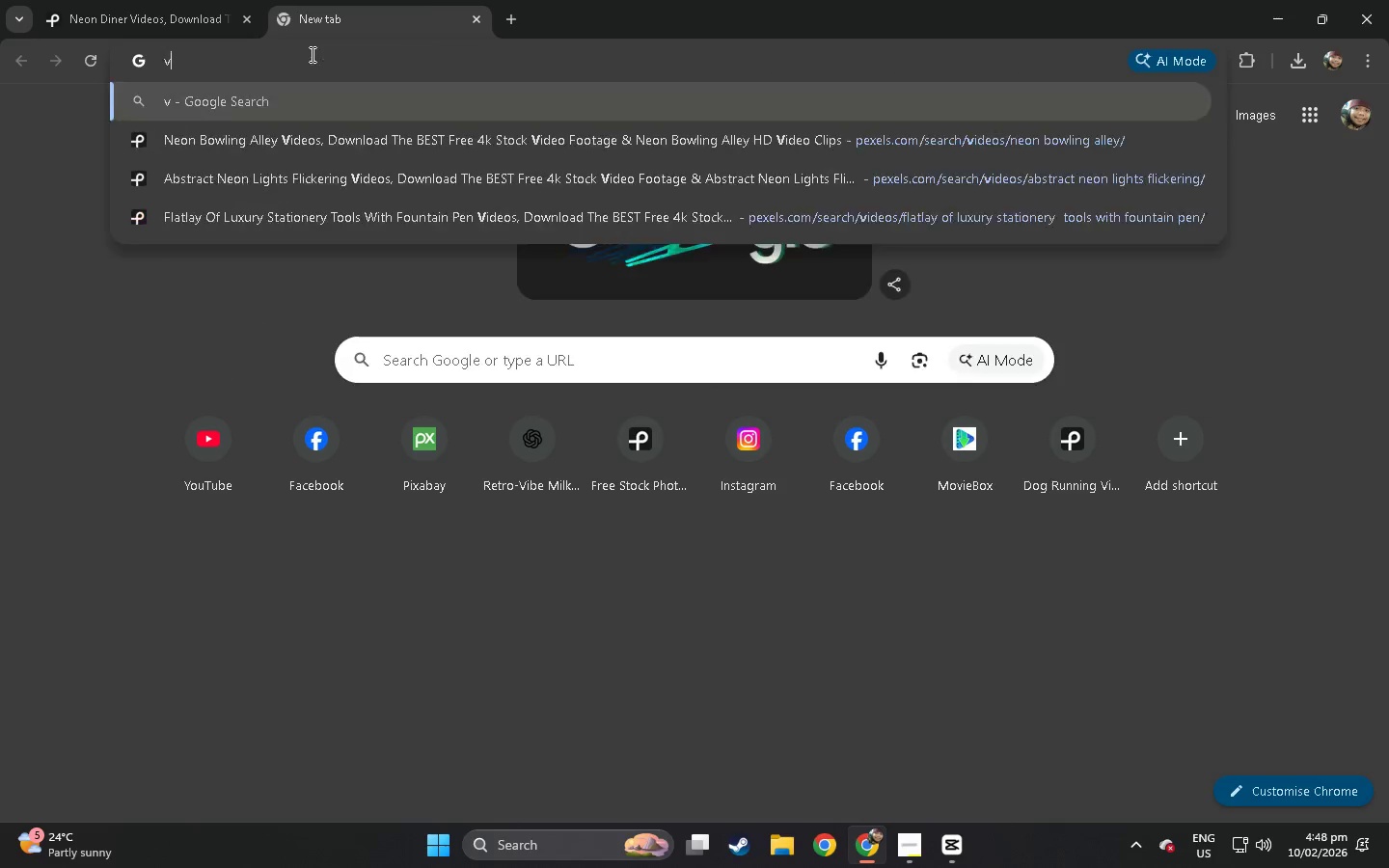 
type(vinyl needle dropping)
 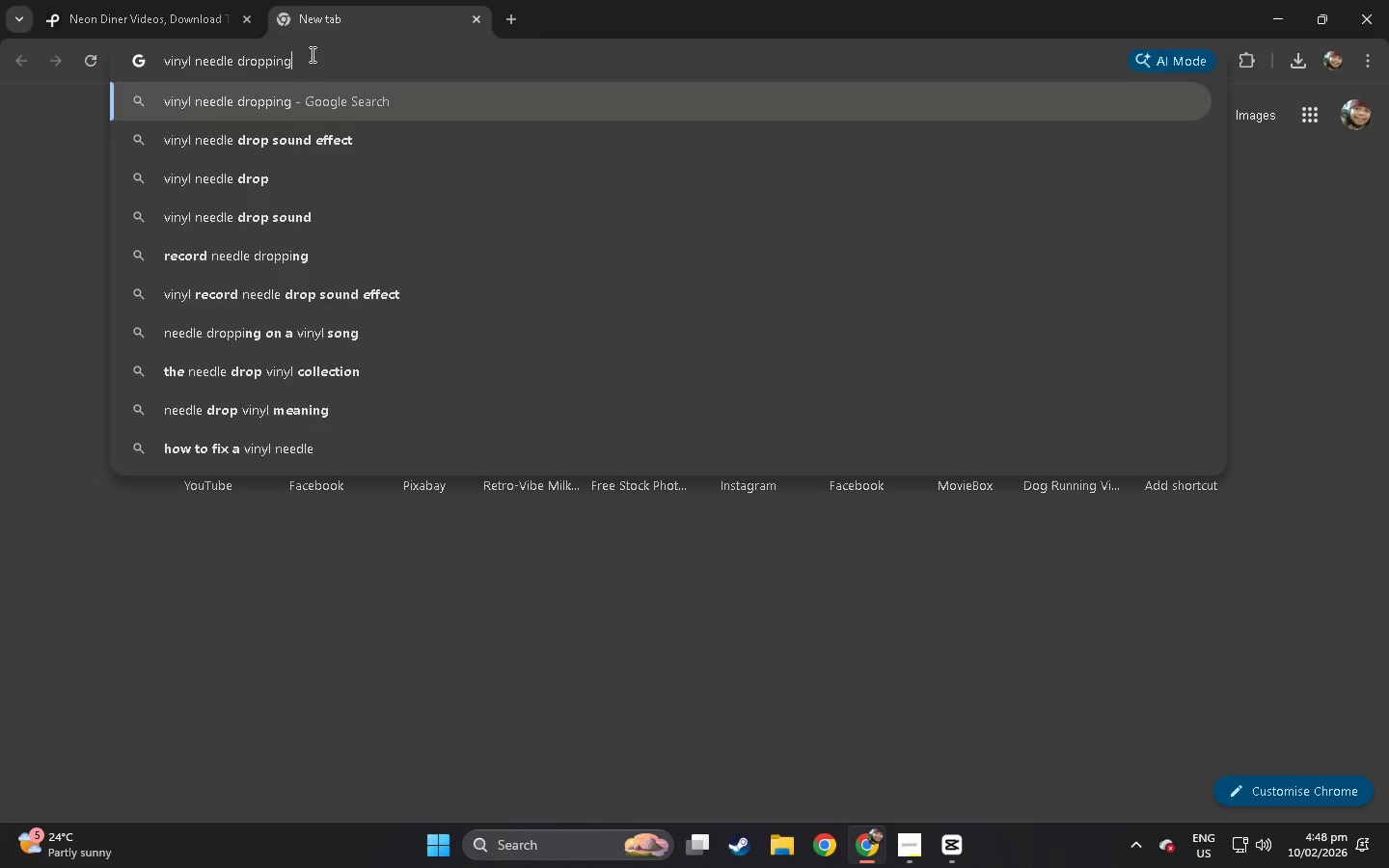 
key(Enter)
 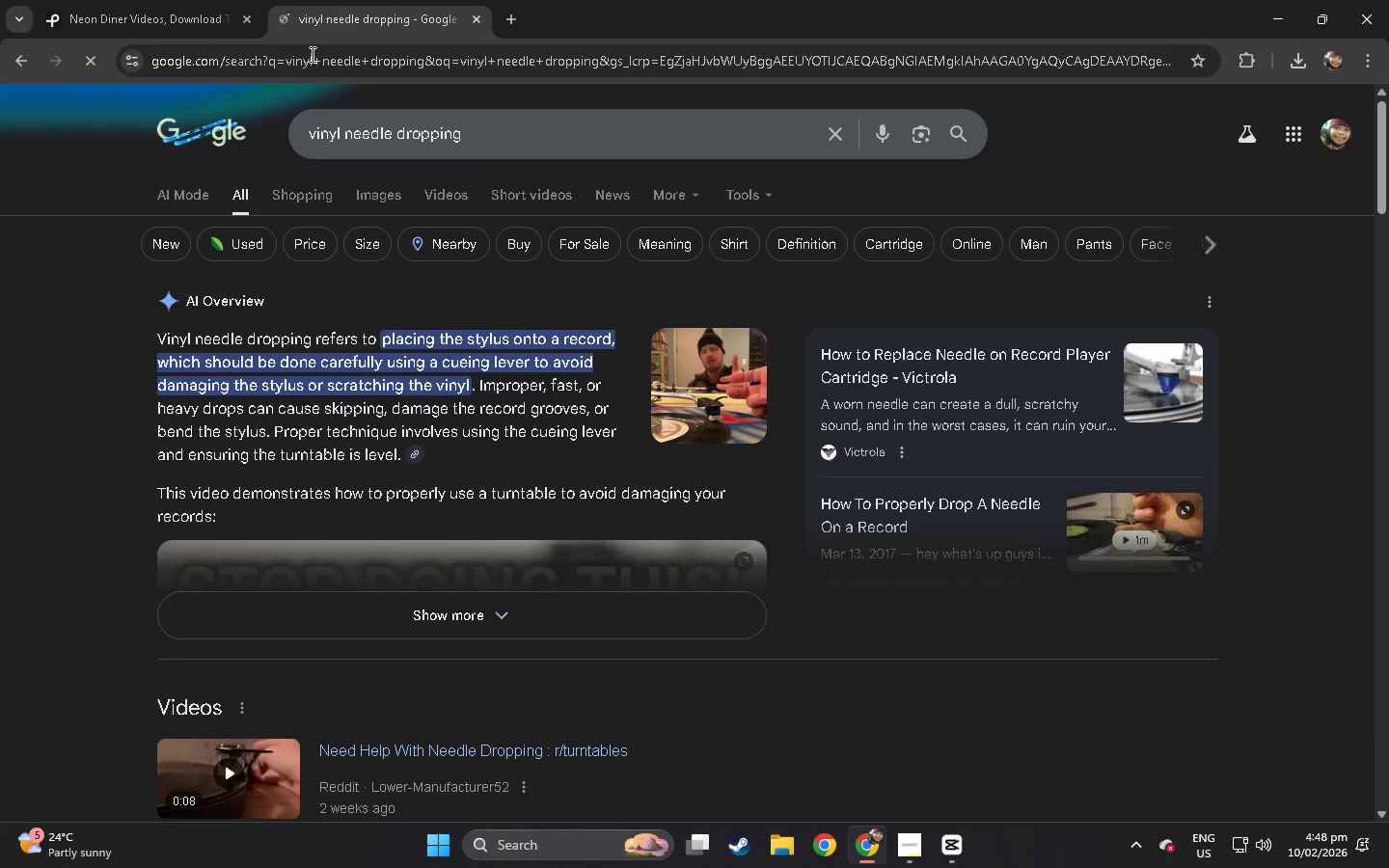 
scroll: coordinate [360, 176], scroll_direction: down, amount: 9.0
 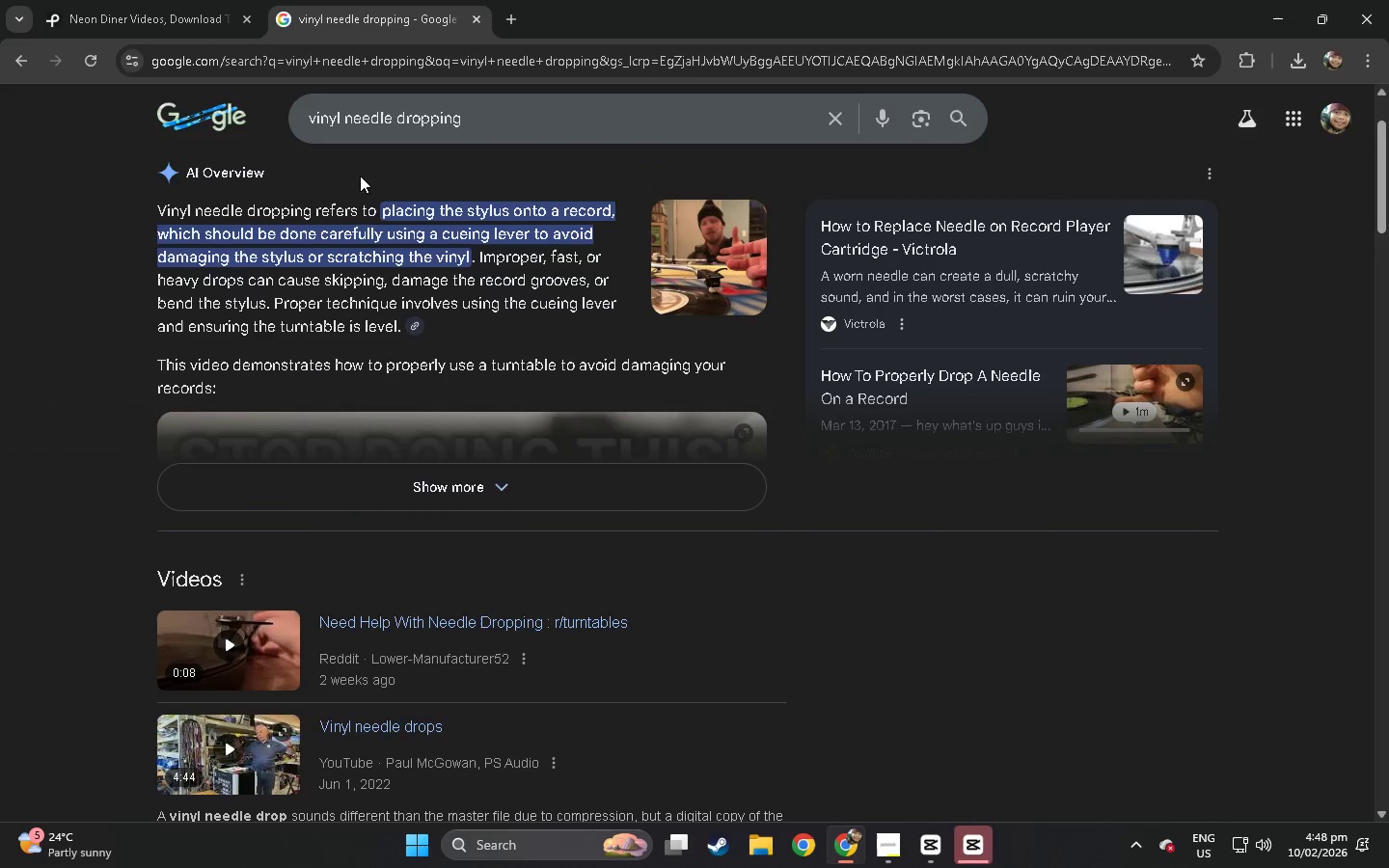 
left_click([156, 0])
 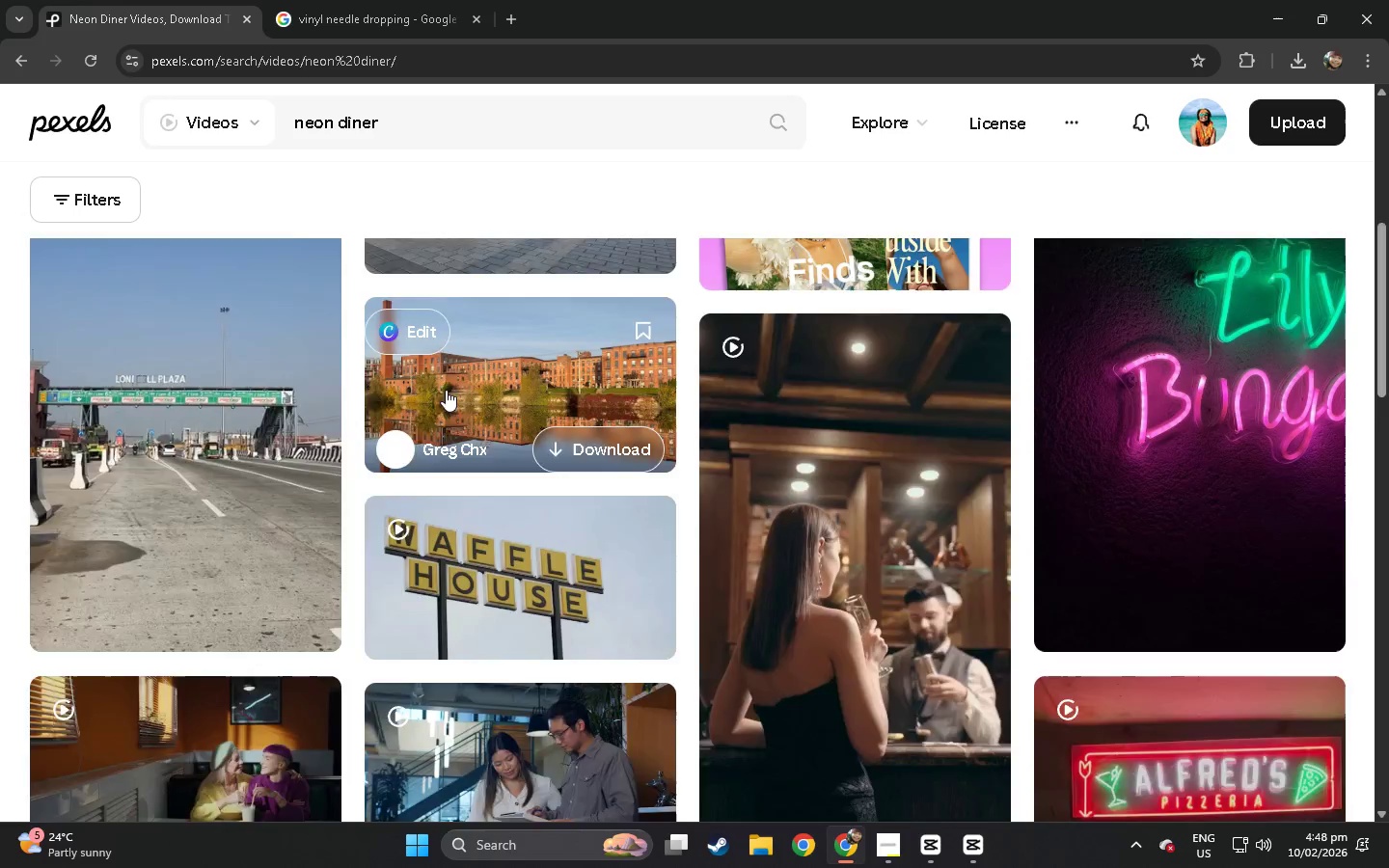 
scroll: coordinate [449, 366], scroll_direction: up, amount: 22.0
 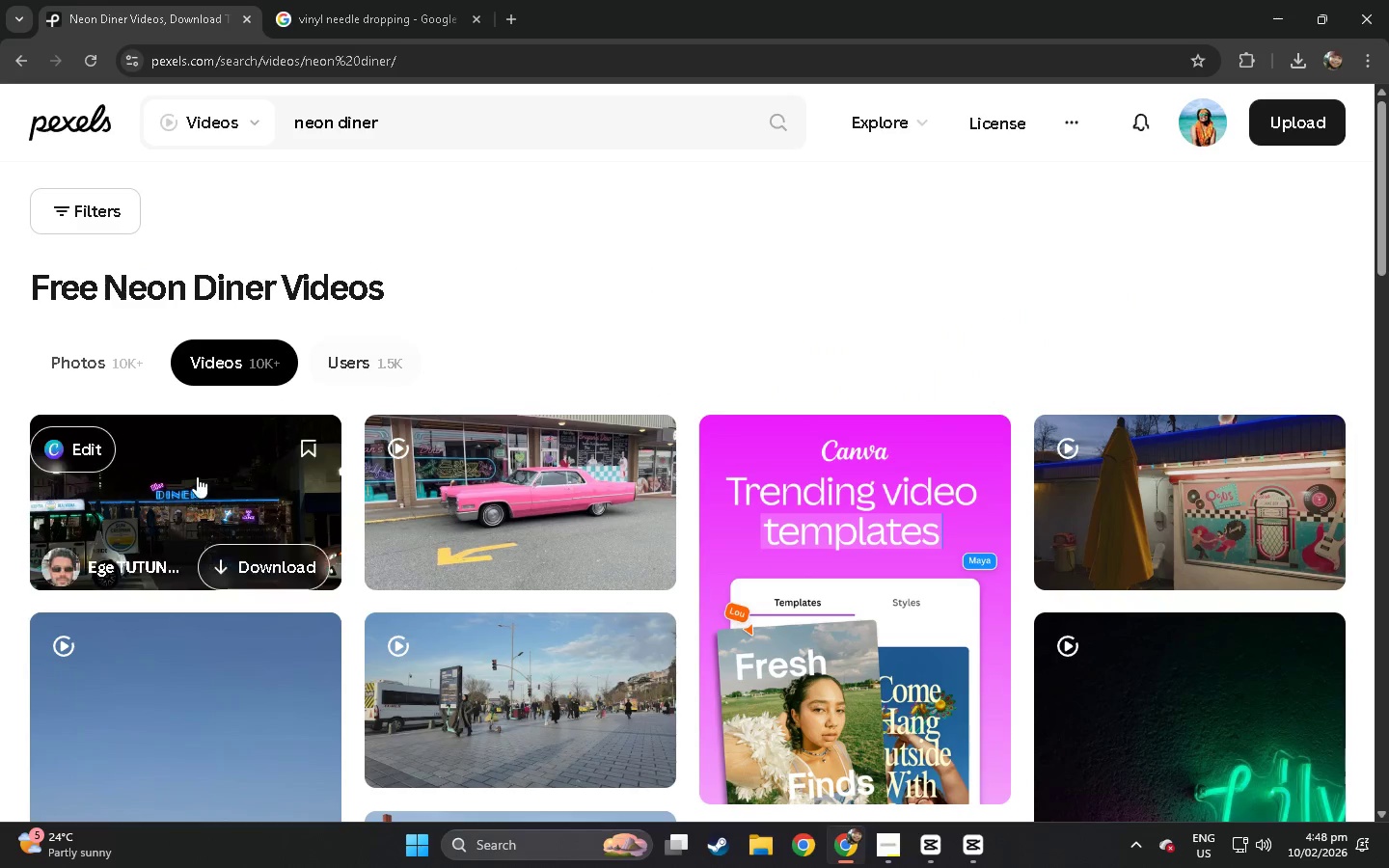 
left_click([197, 476])
 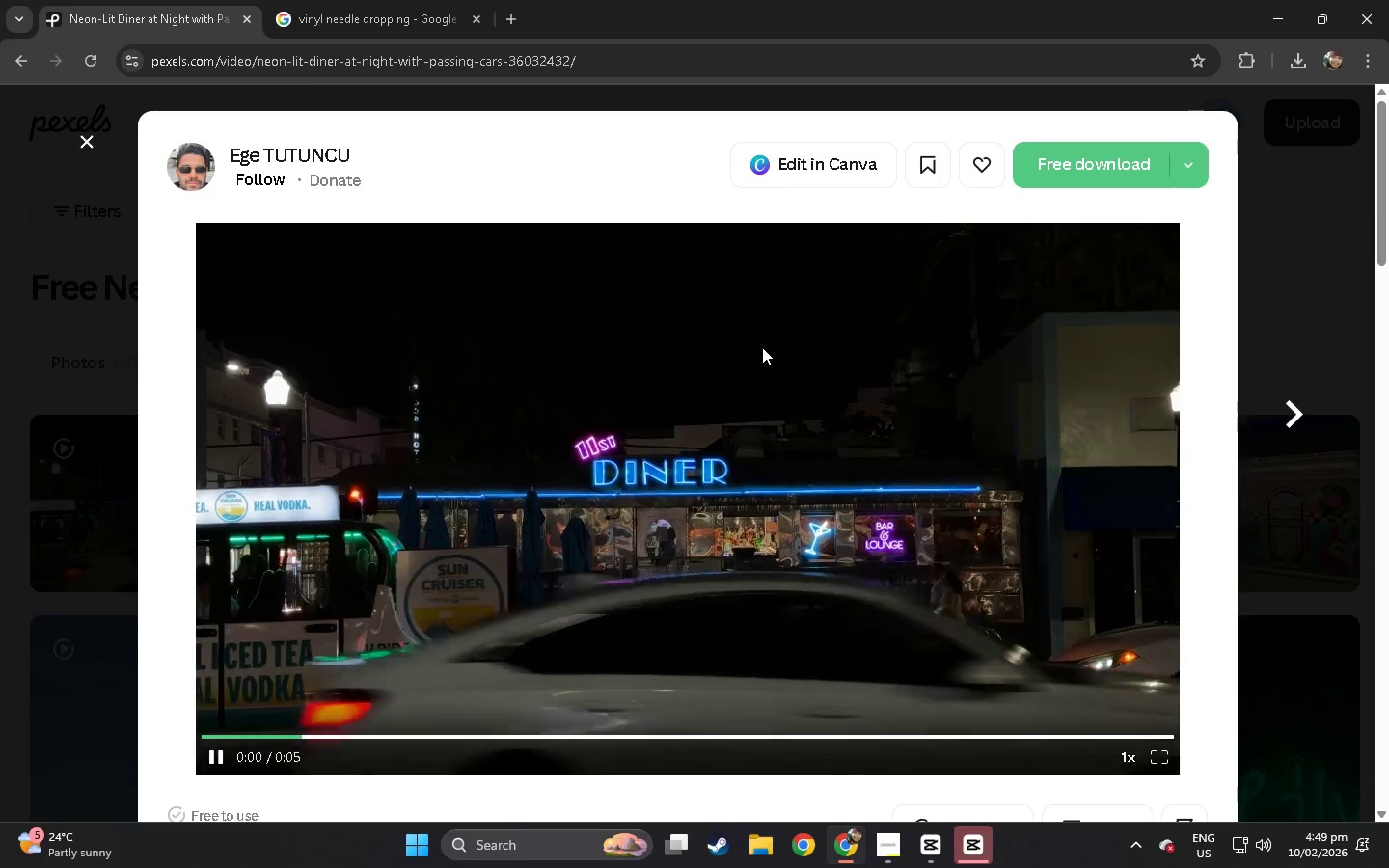 
wait(8.38)
 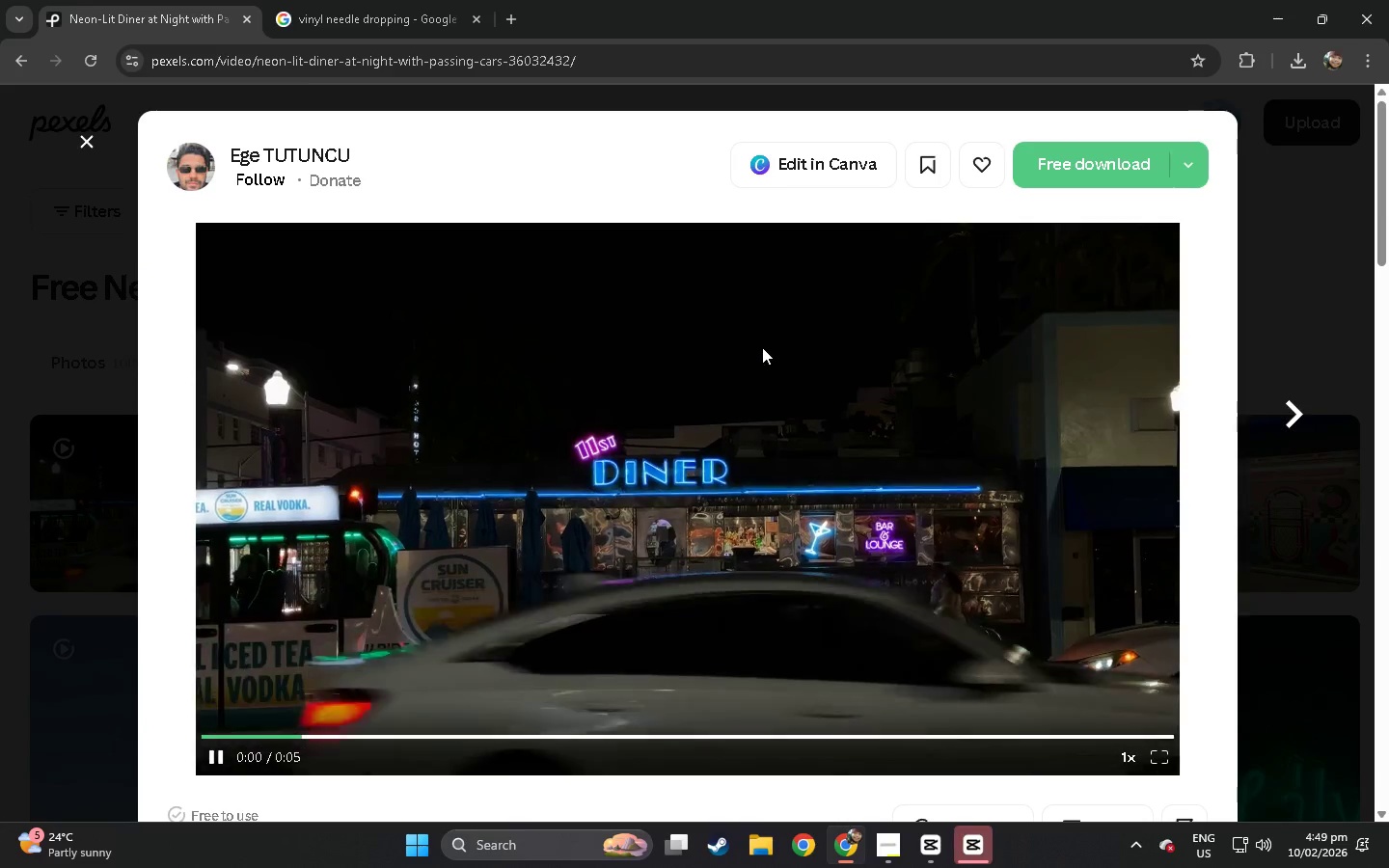 
left_click([0, 429])
 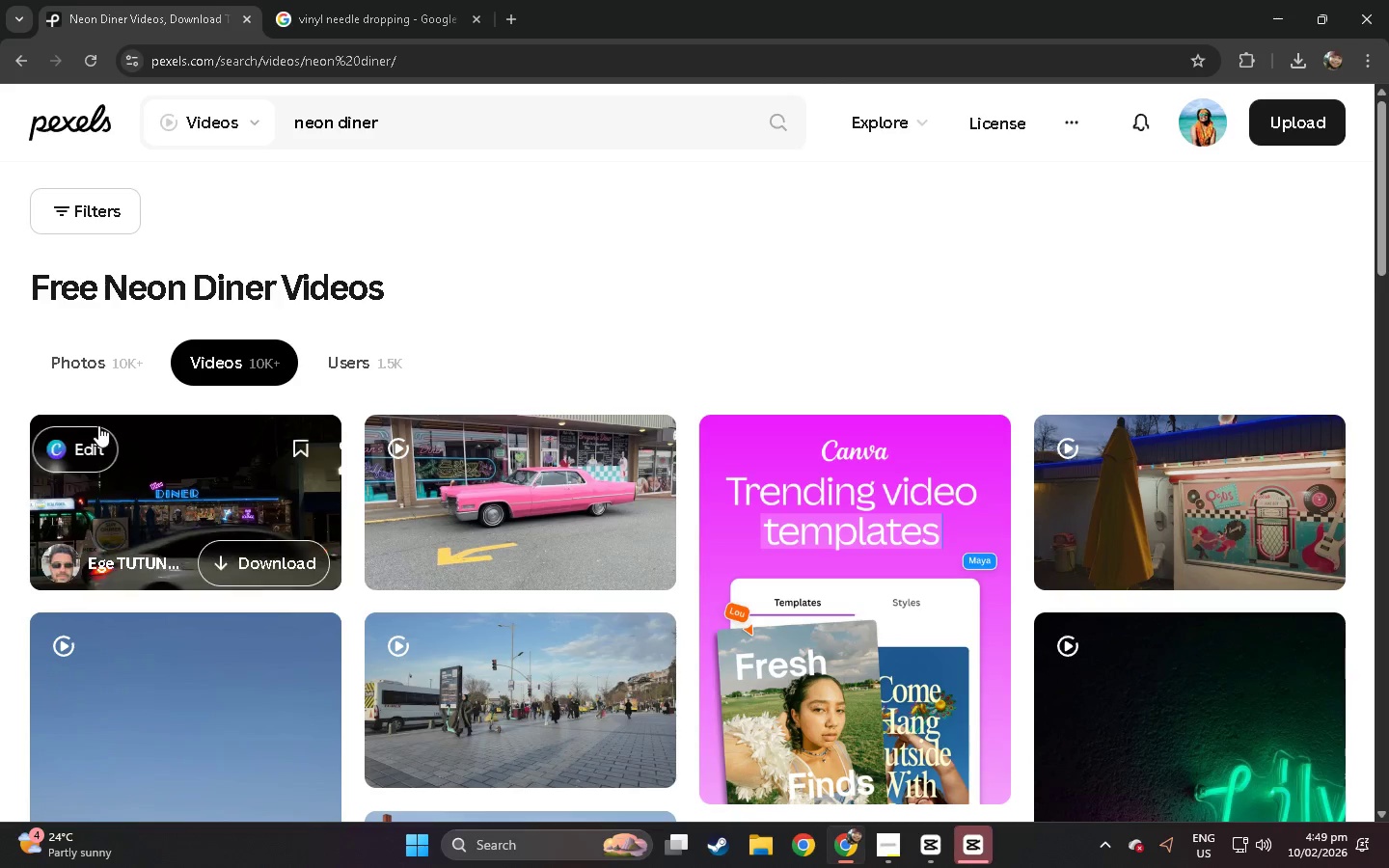 
scroll: coordinate [103, 425], scroll_direction: down, amount: 5.0
 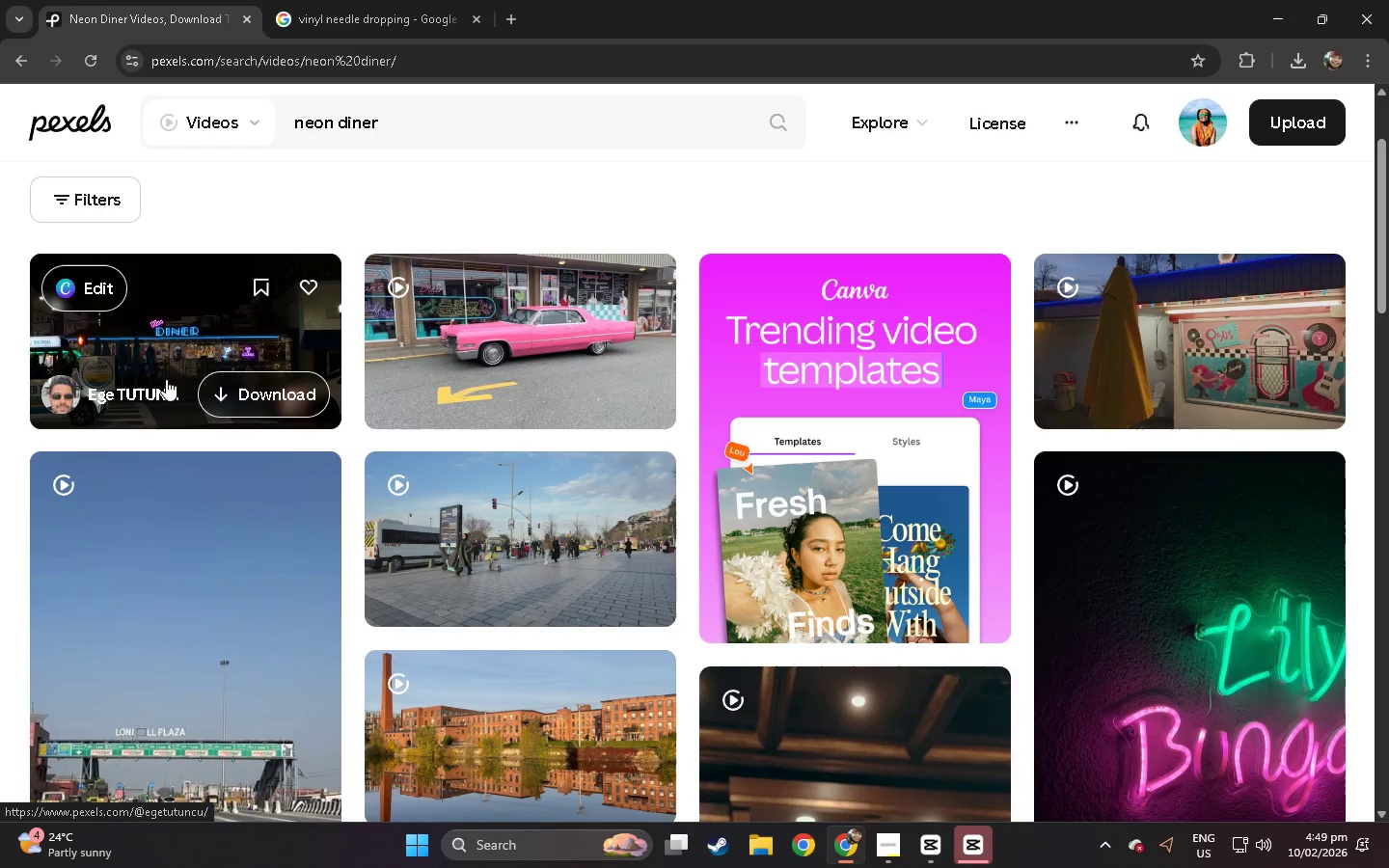 
left_click([170, 341])
 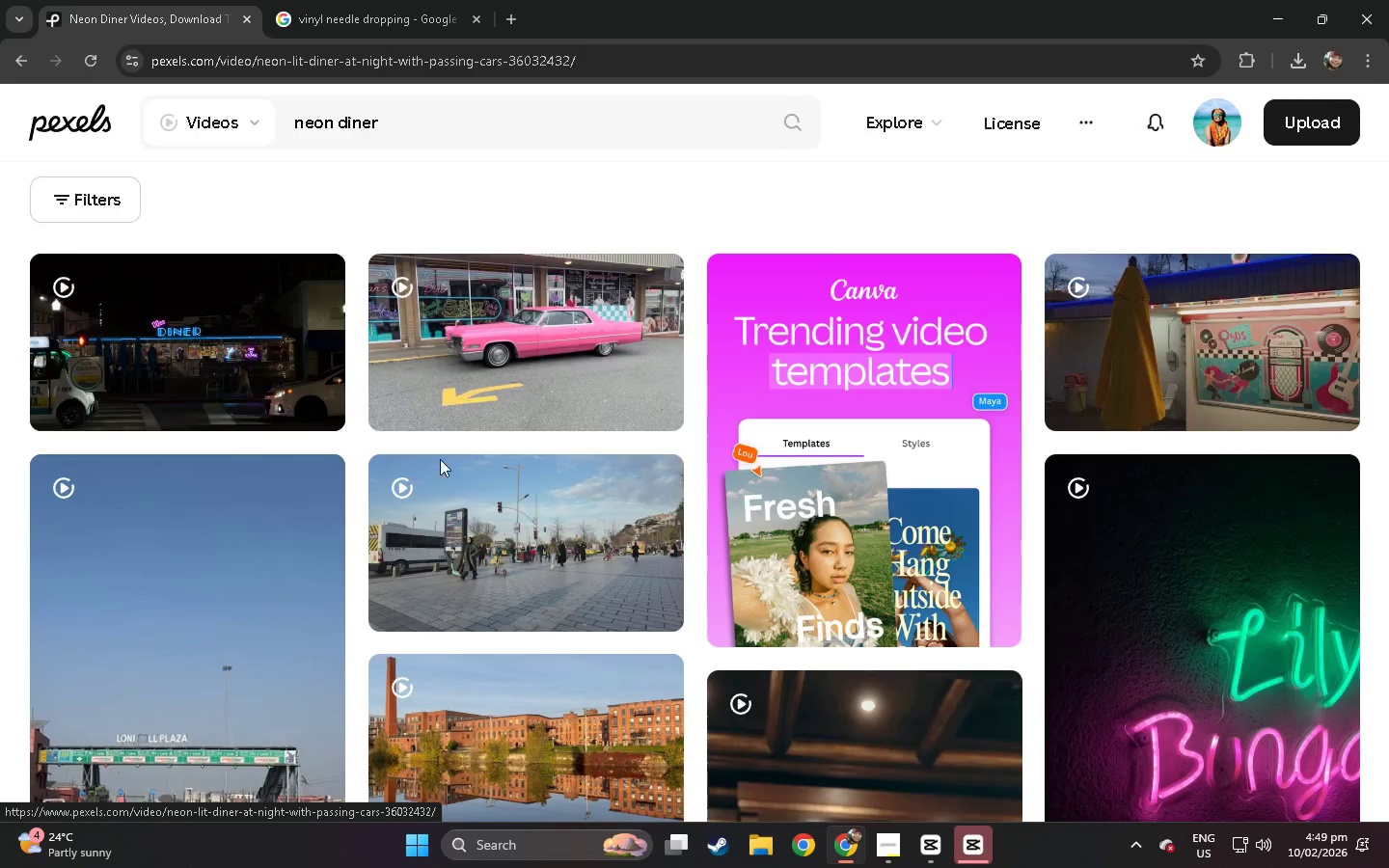 
scroll: coordinate [502, 470], scroll_direction: down, amount: 22.0
 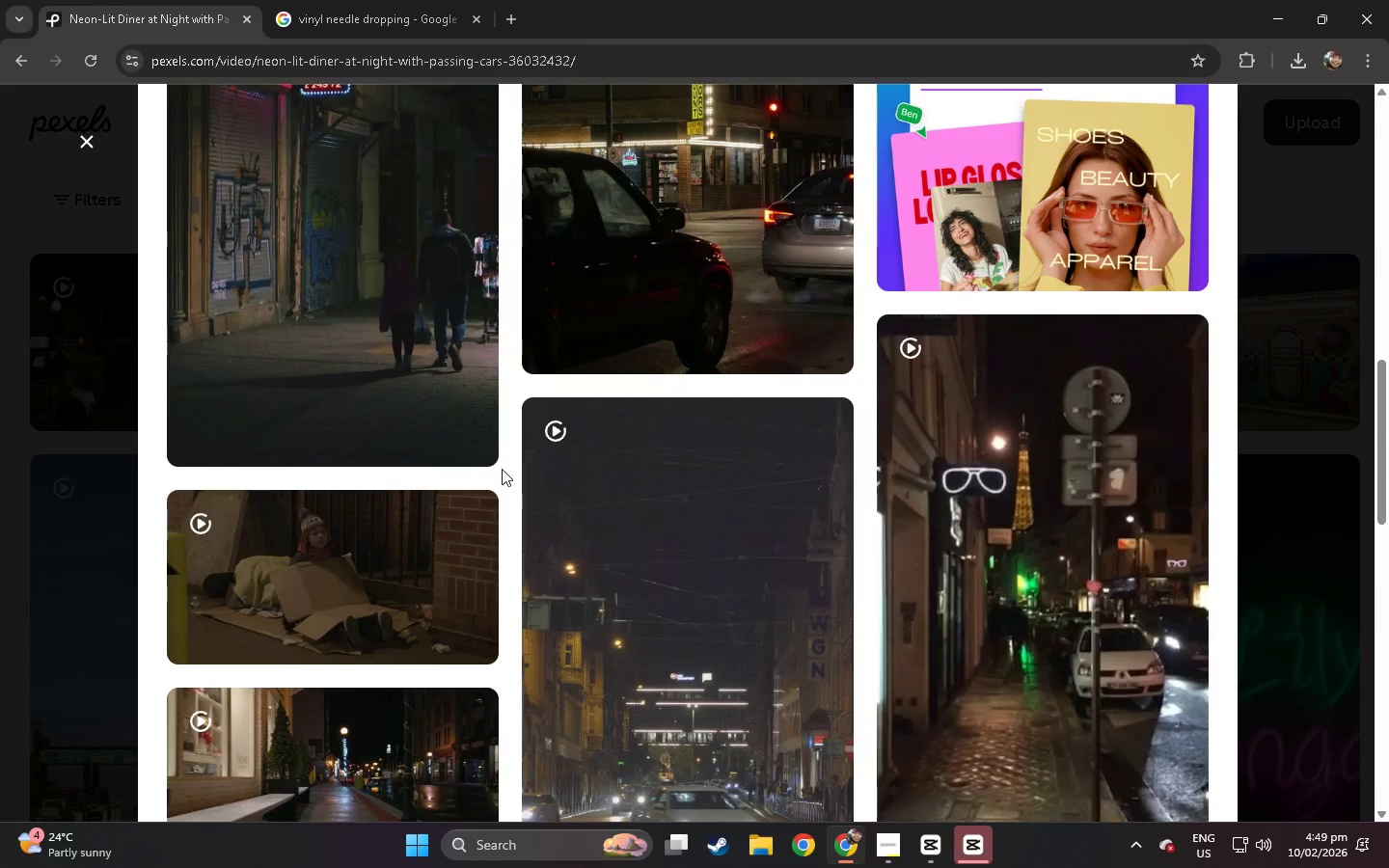 
left_click([0, 513])
 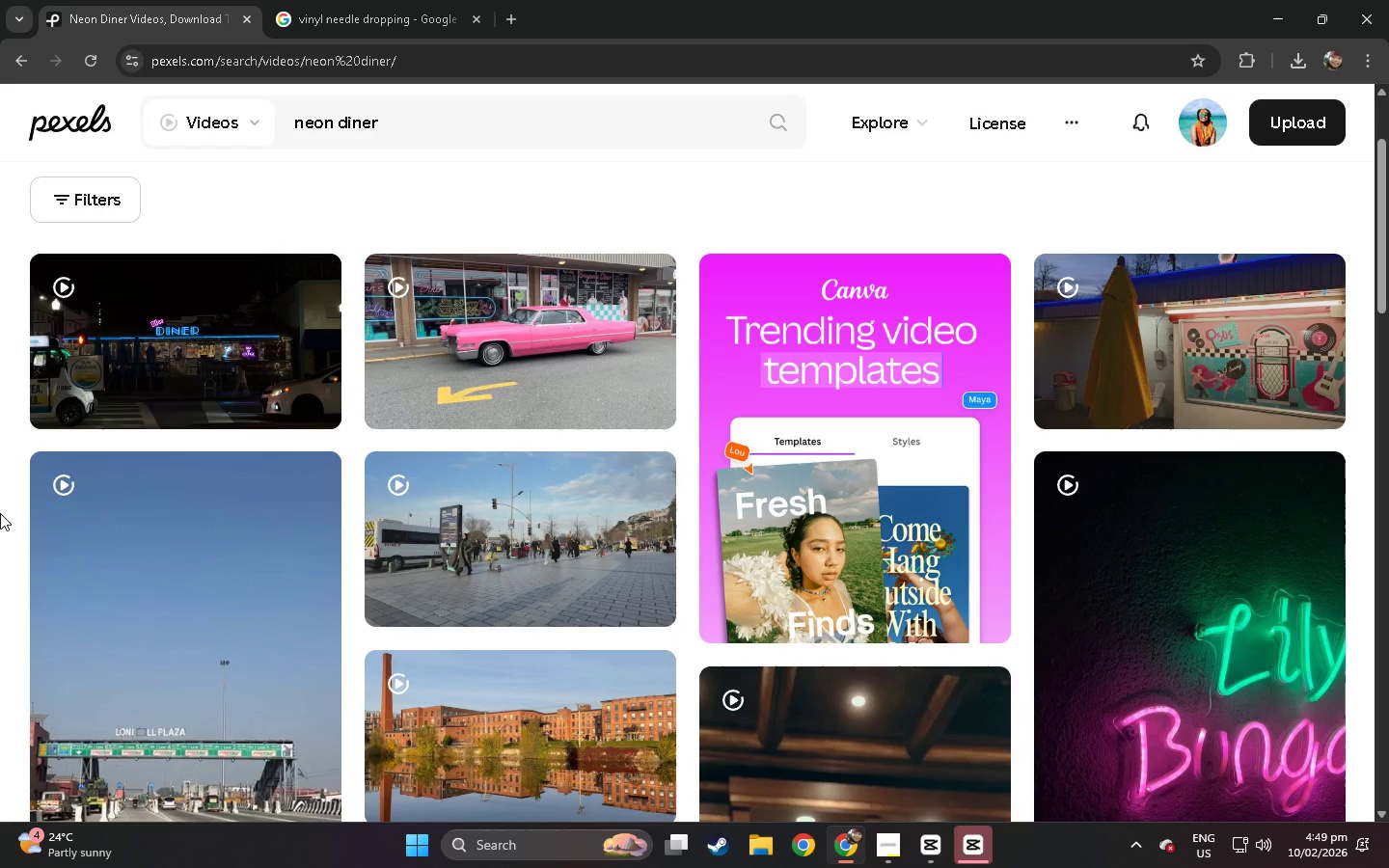 
scroll: coordinate [0, 513], scroll_direction: down, amount: 7.0
 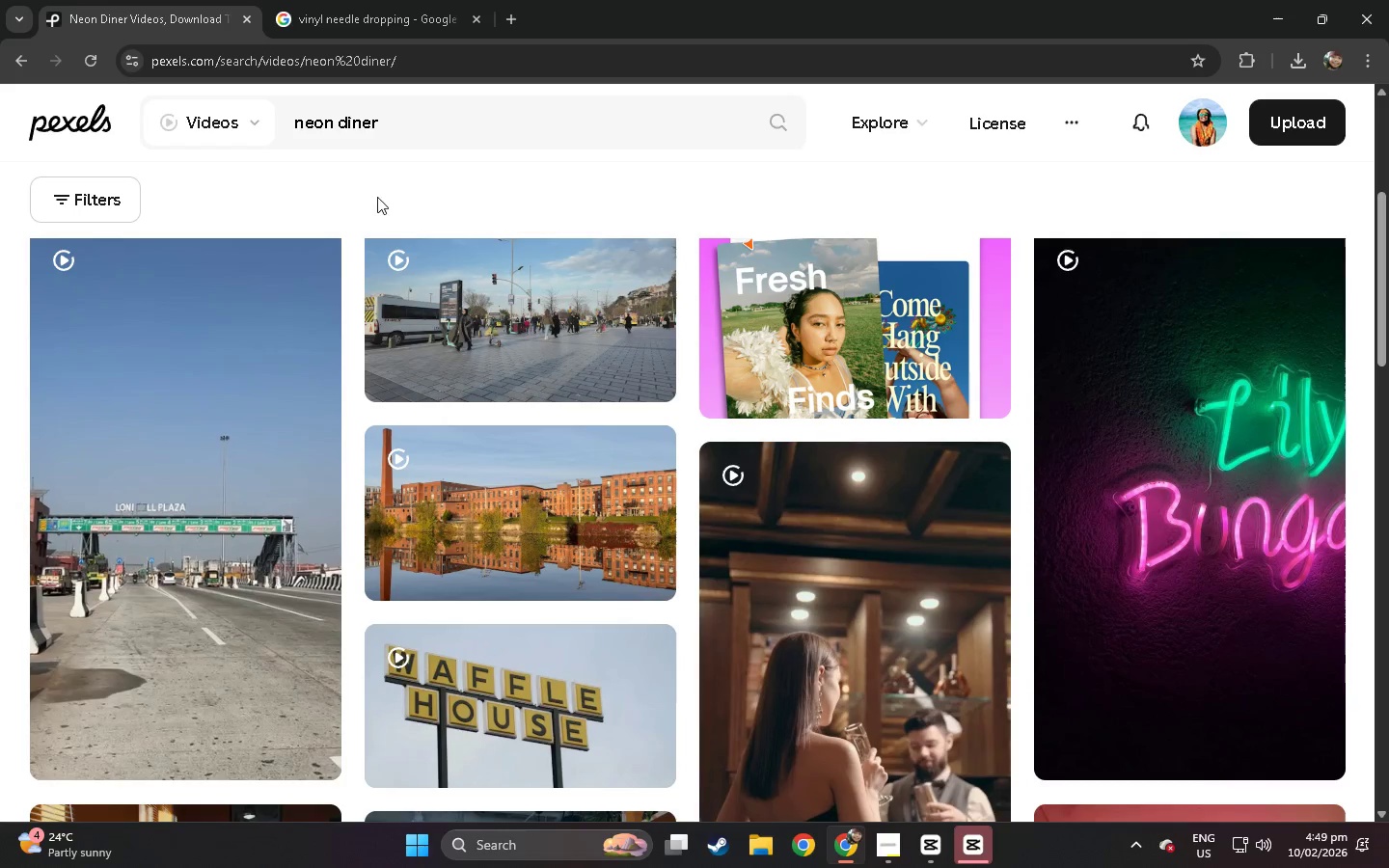 
left_click([402, 144])
 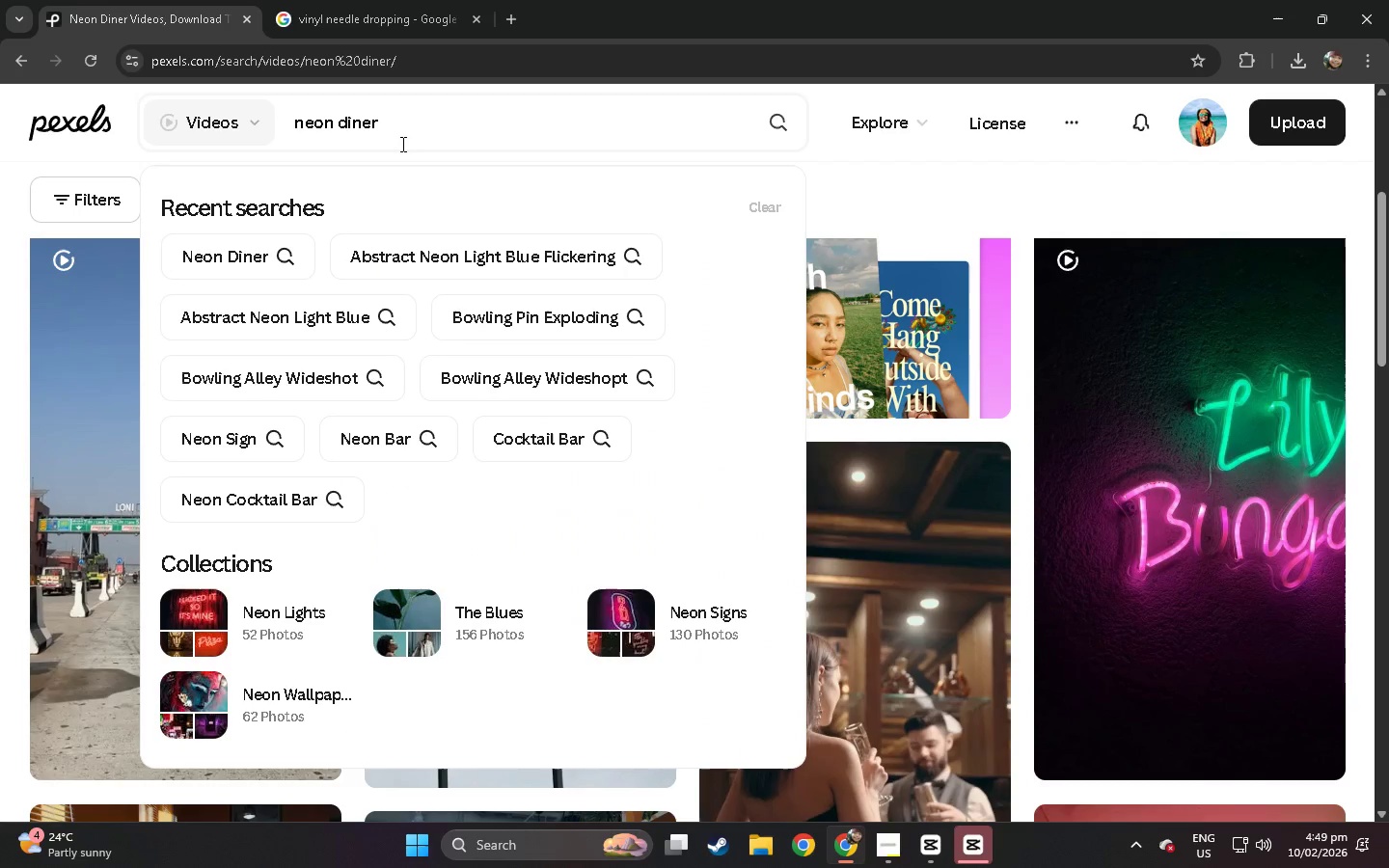 
type( sign\)
key(Backspace)
 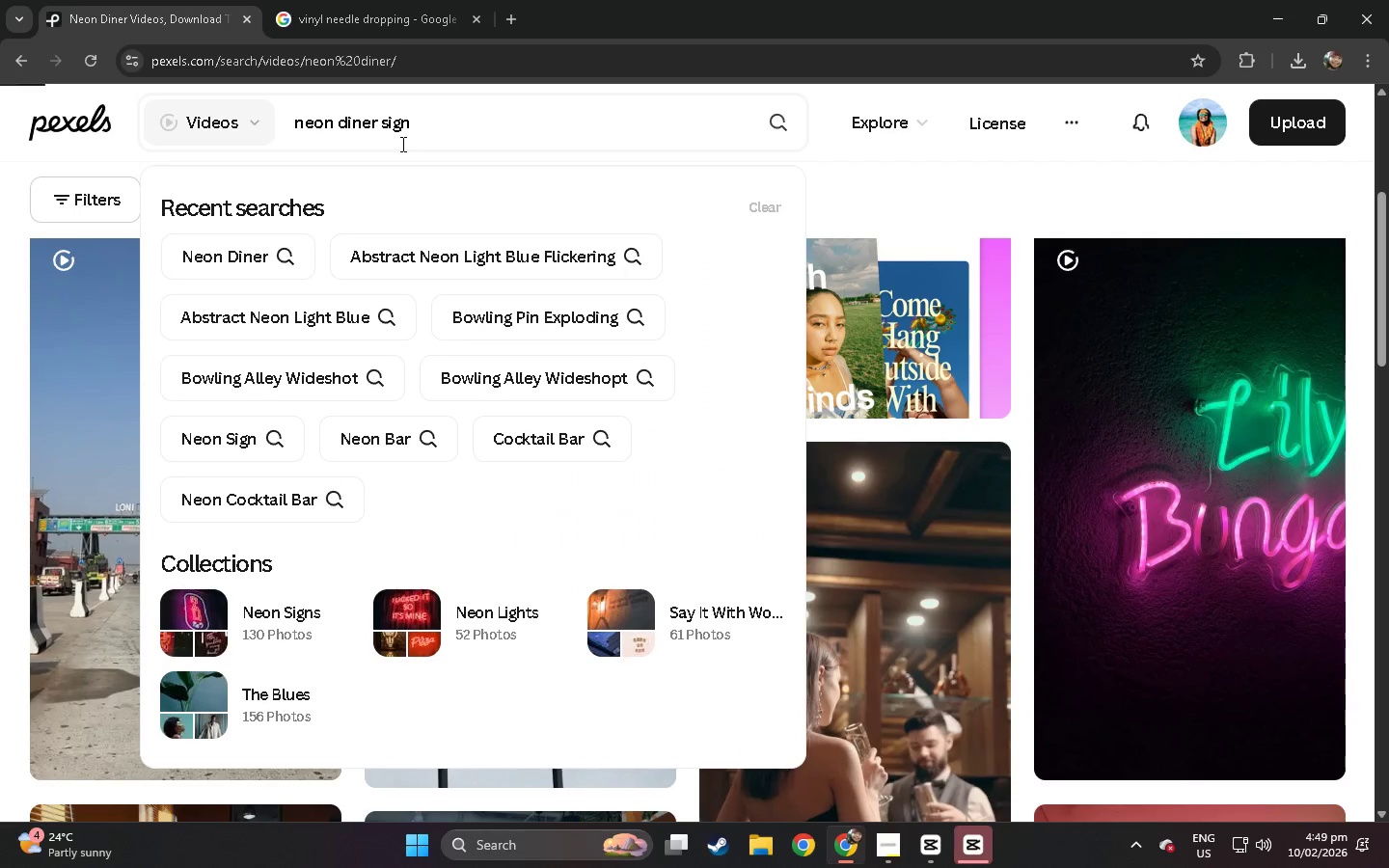 
key(Enter)
 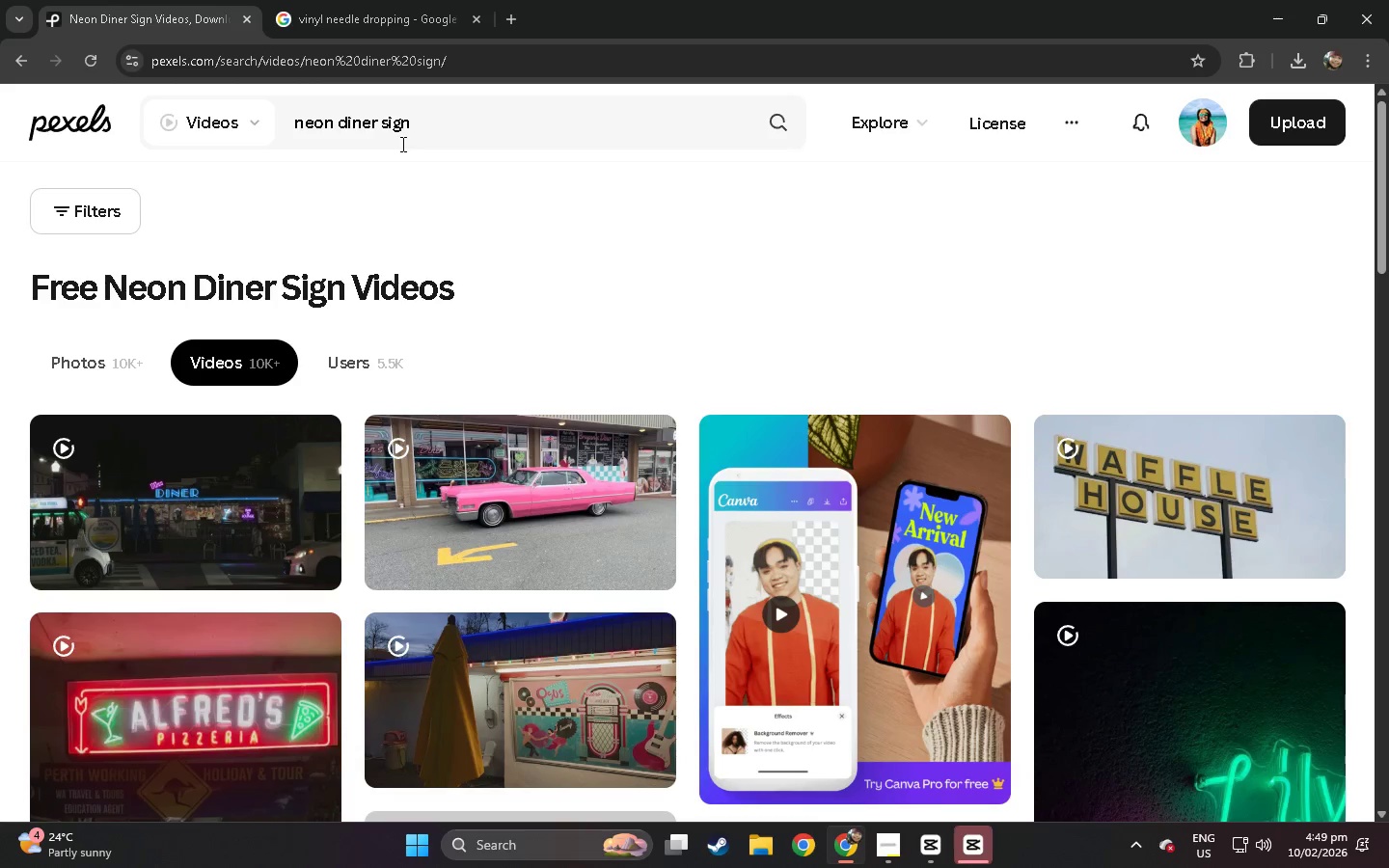 
scroll: coordinate [402, 132], scroll_direction: down, amount: 41.0
 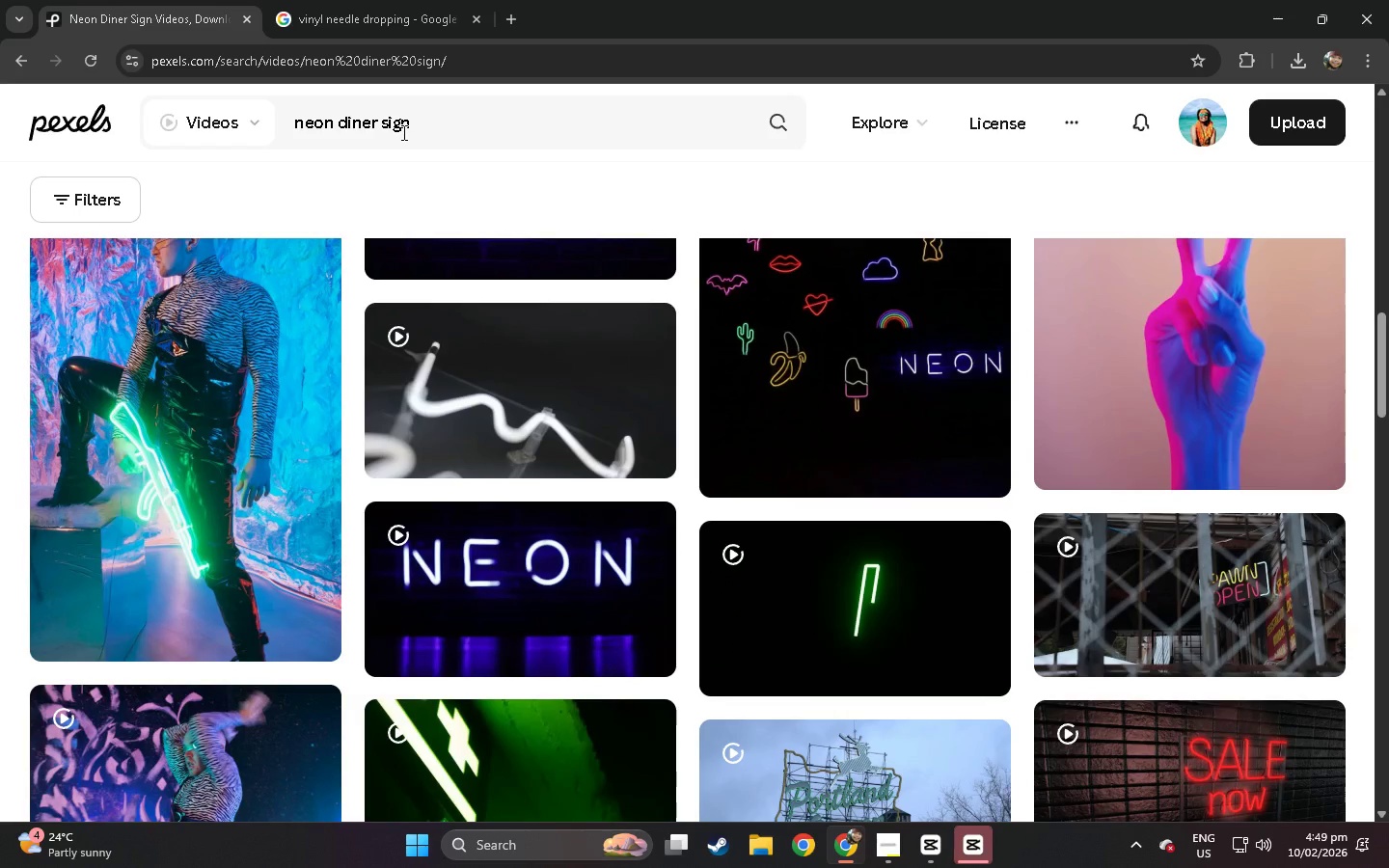 
scroll: coordinate [402, 132], scroll_direction: up, amount: 48.0
 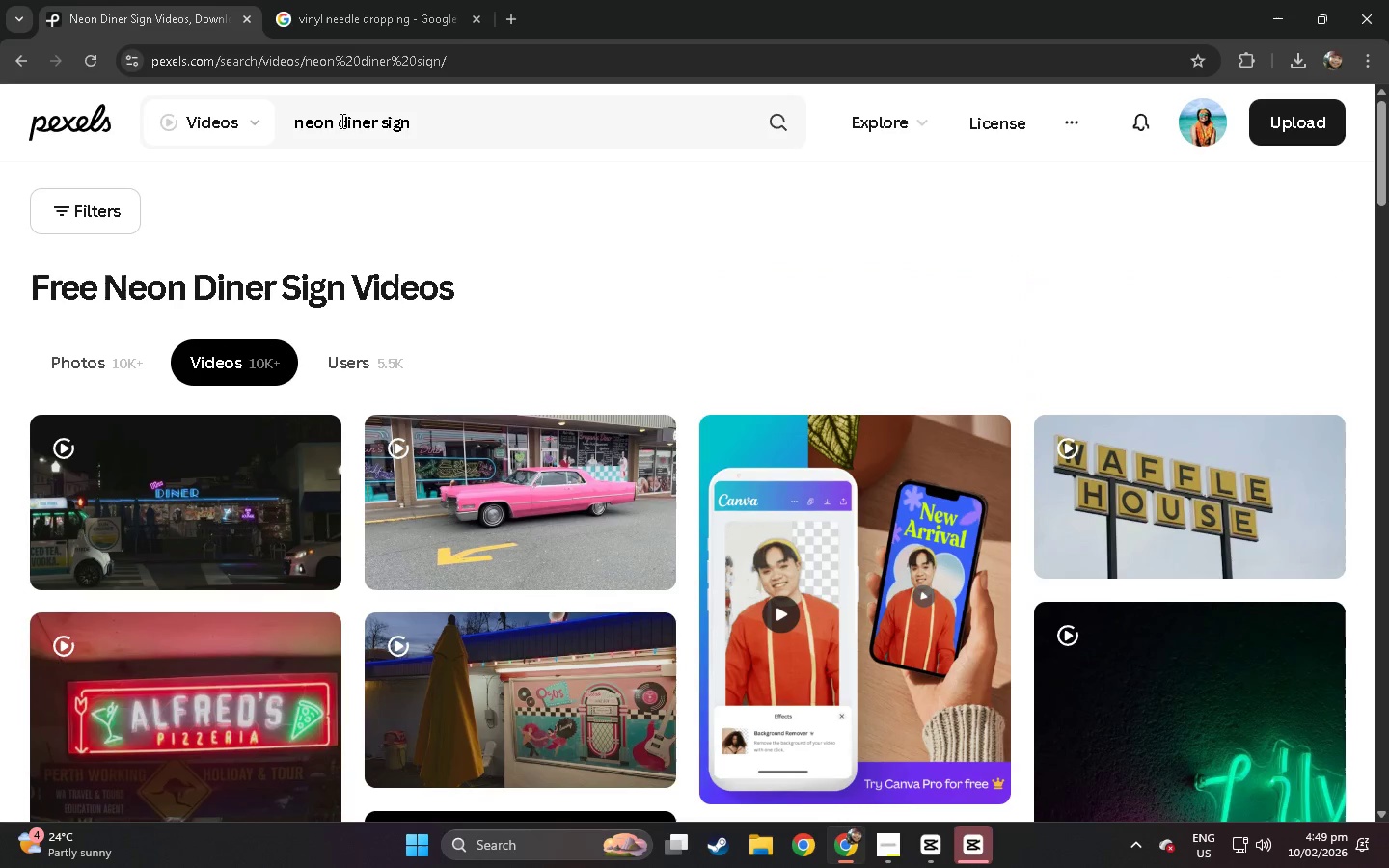 
left_click_drag(start_coordinate=[340, 121], to_coordinate=[281, 116])
 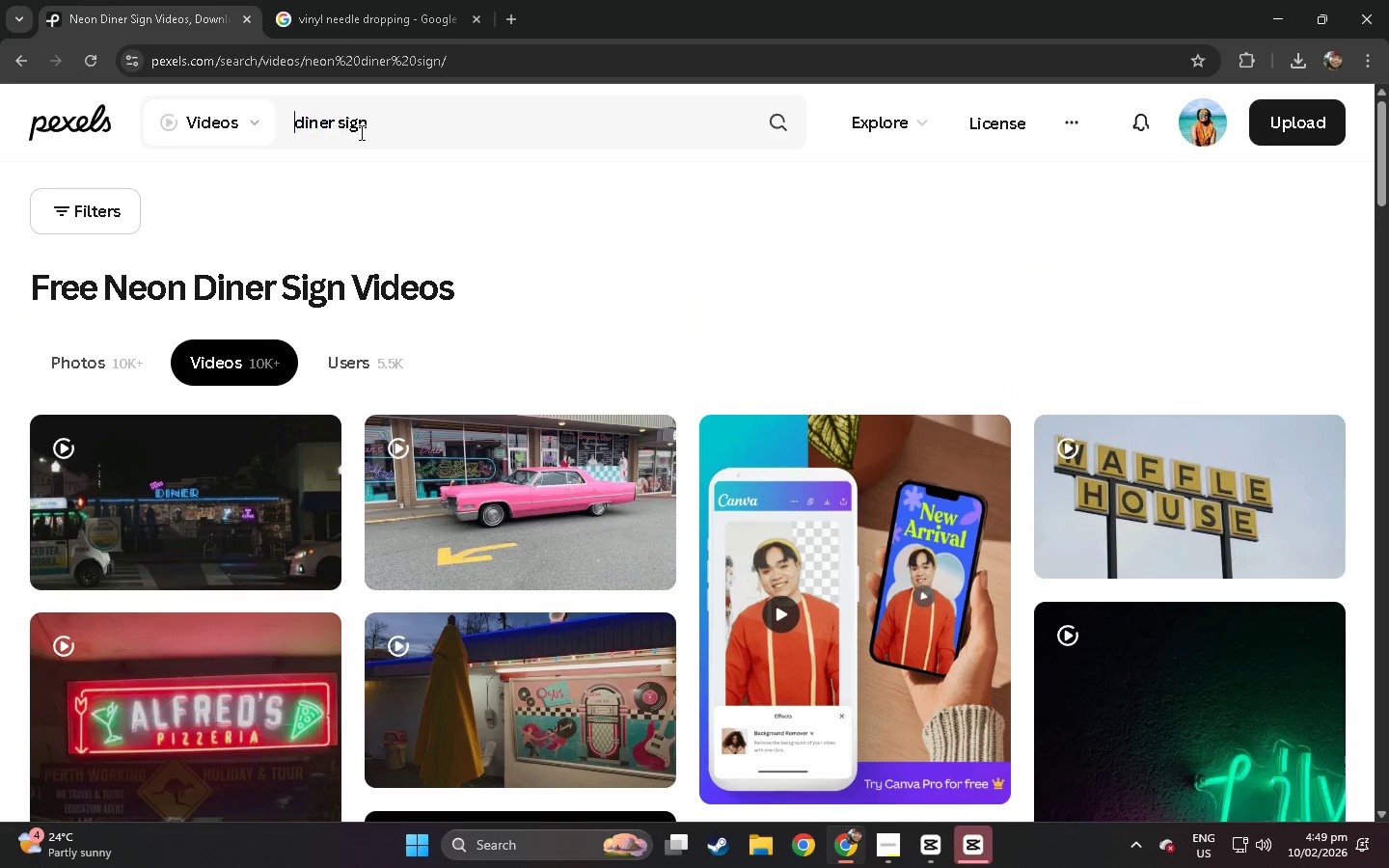 
key(Backspace)
 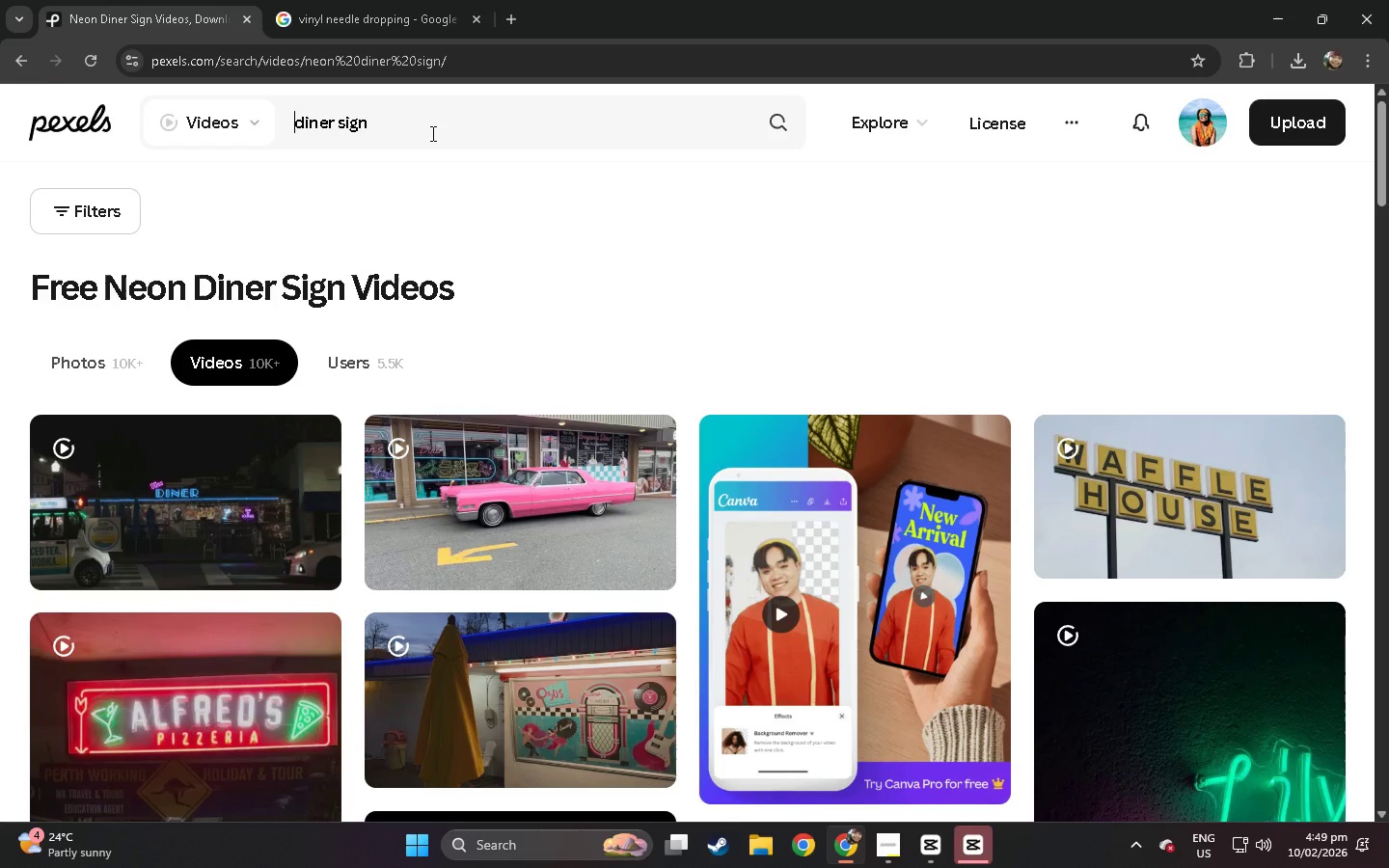 
key(Enter)
 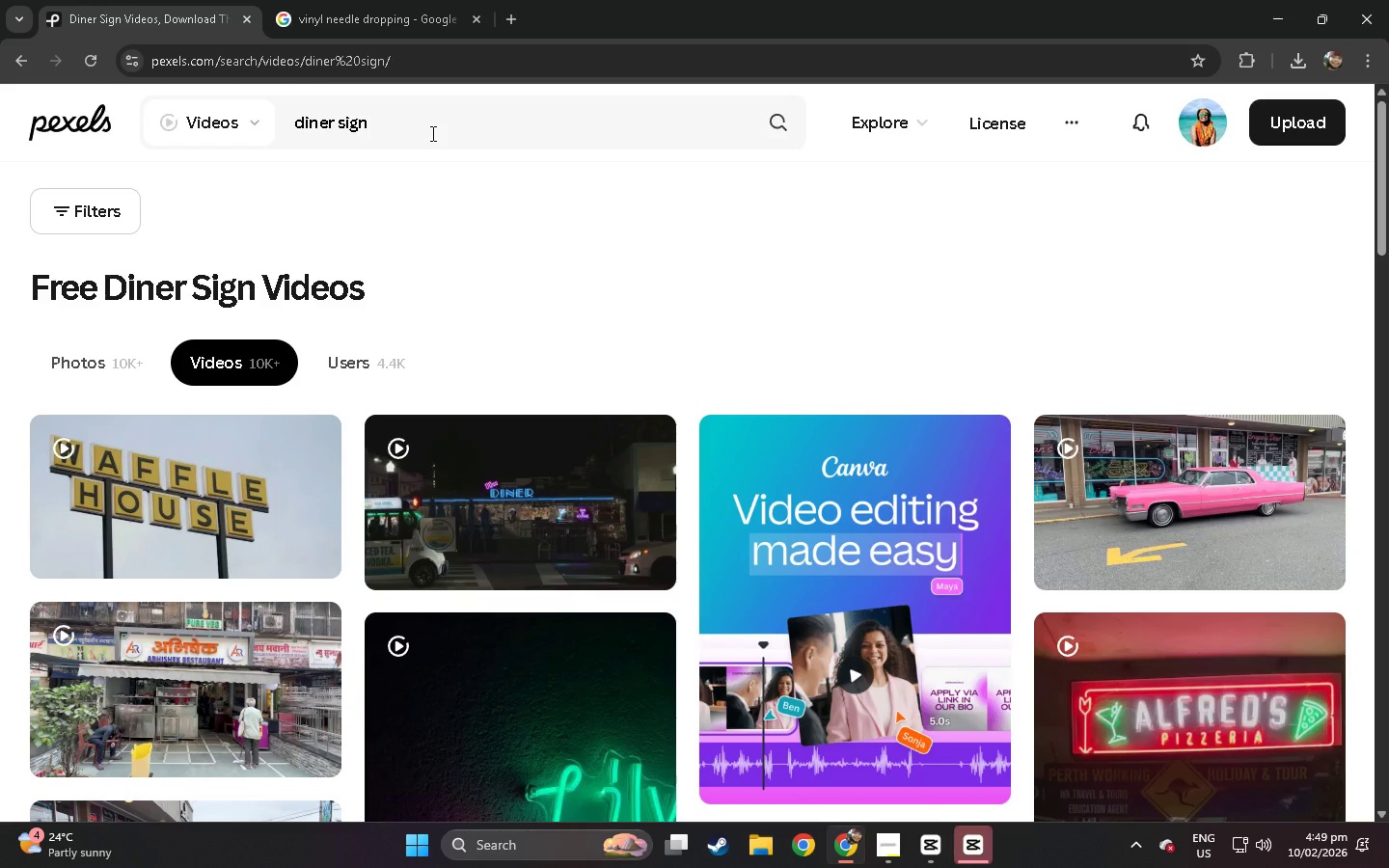 
left_click([533, 483])
 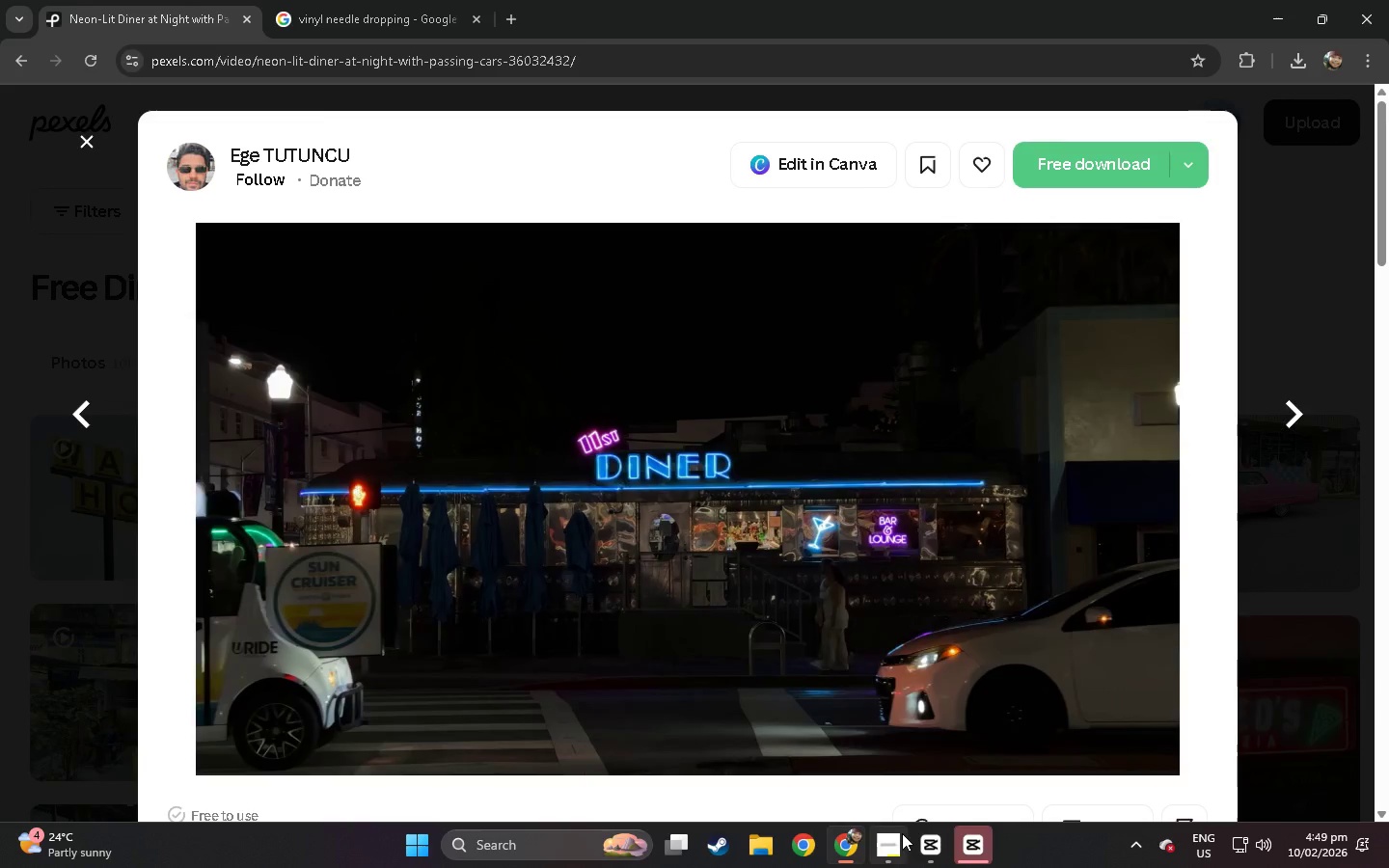 
left_click([834, 847])
 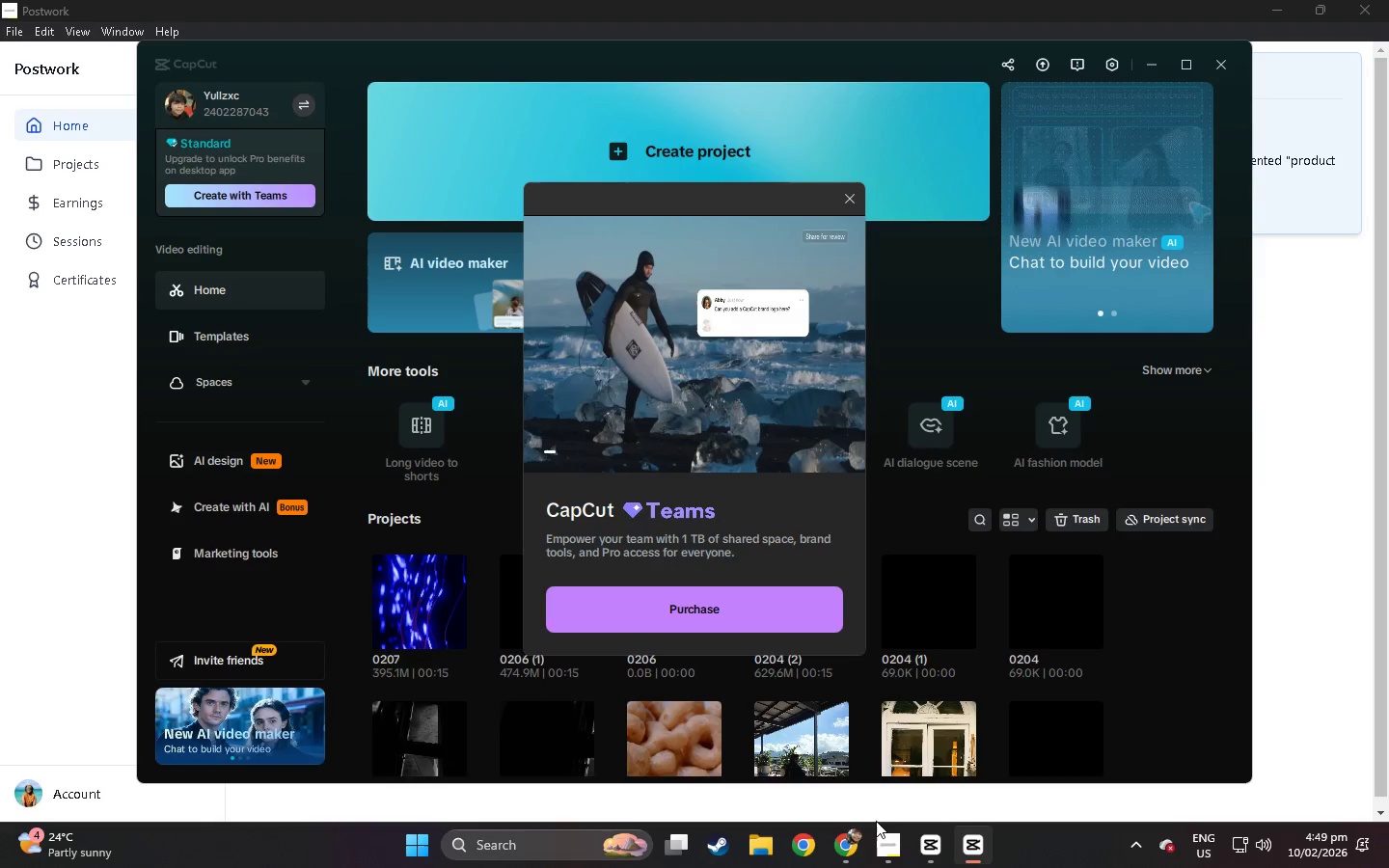 
left_click([883, 842])